 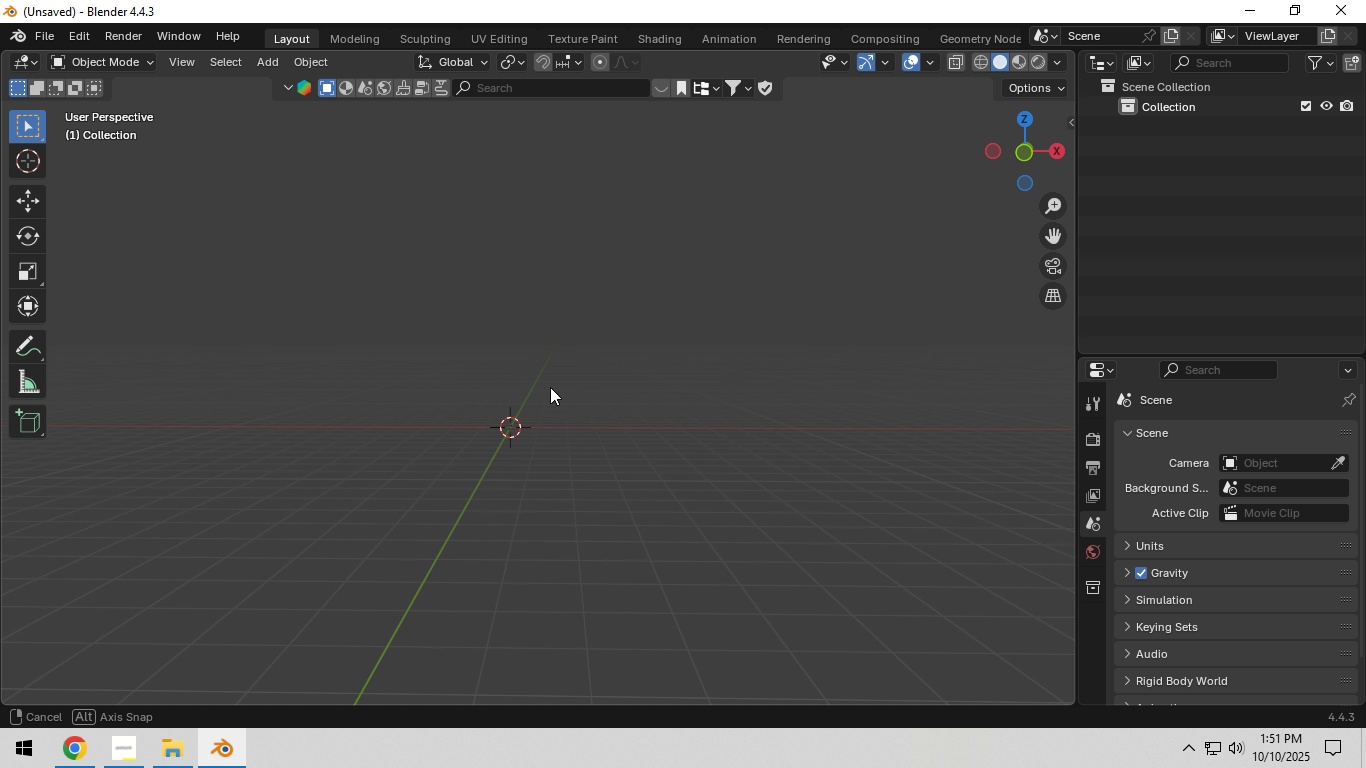 
key(Shift+A)
 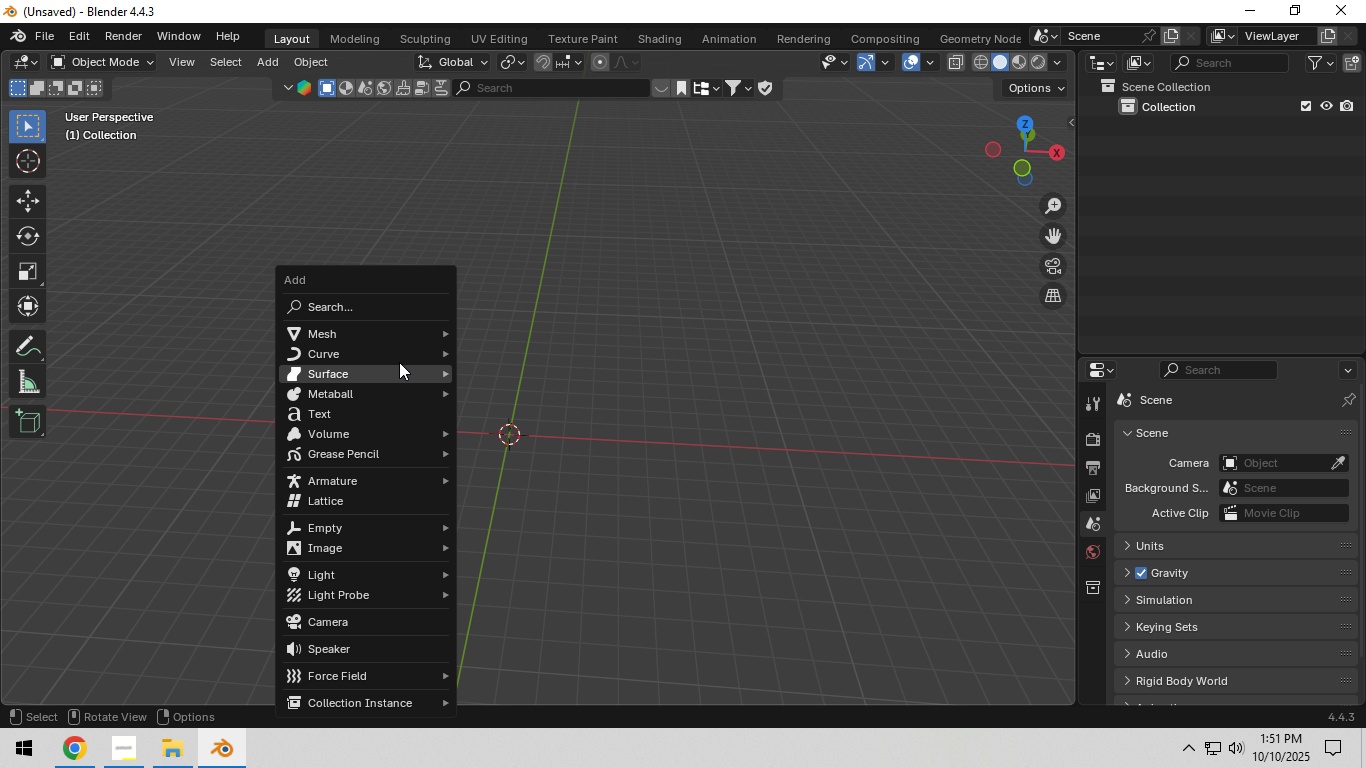 
mouse_move([417, 327])
 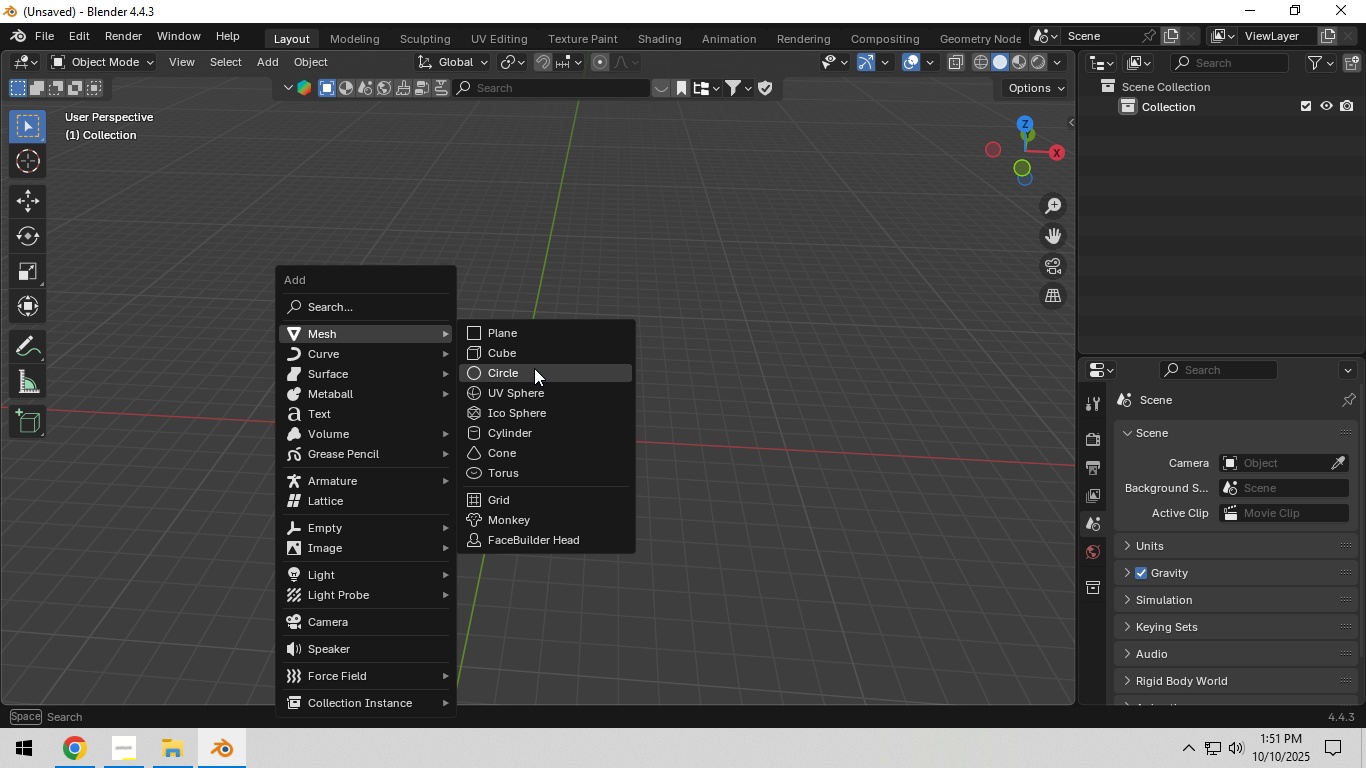 
left_click([534, 368])
 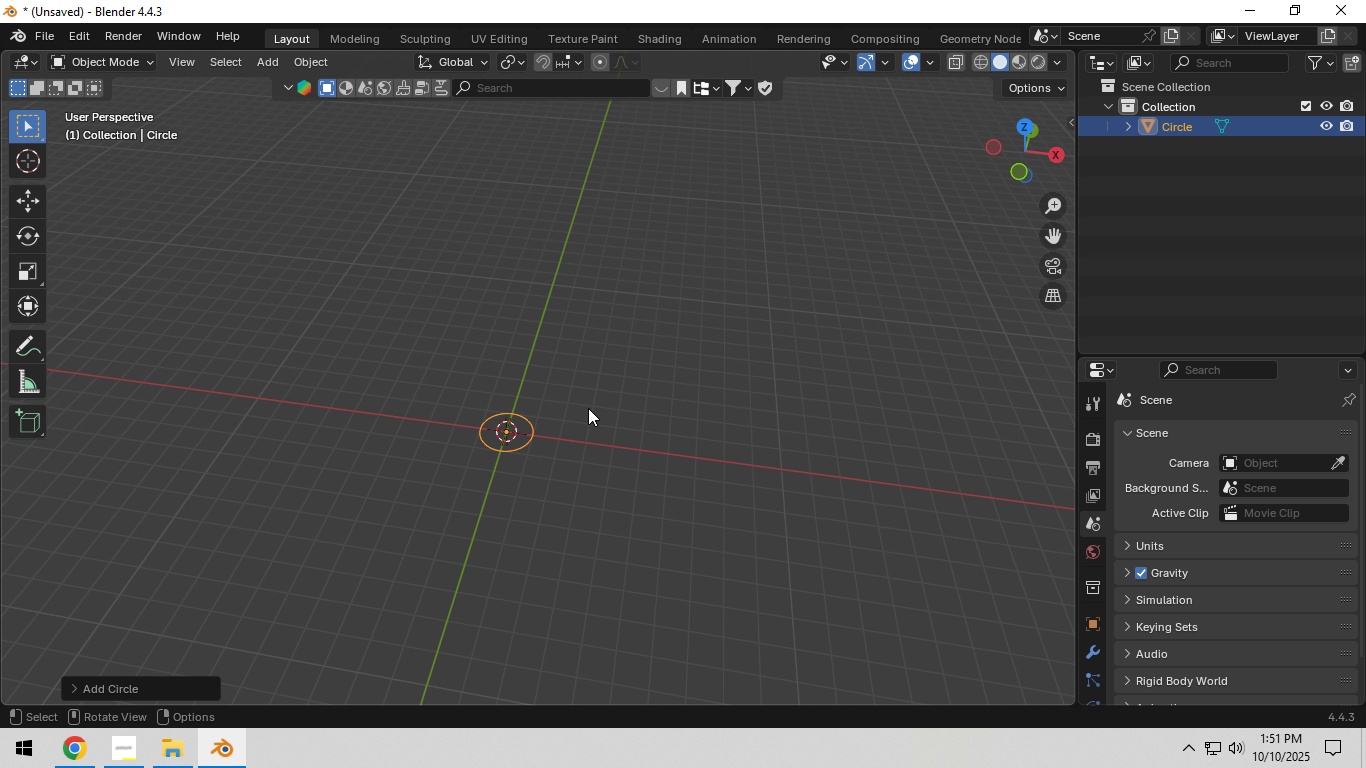 
scroll: coordinate [580, 425], scroll_direction: up, amount: 4.0
 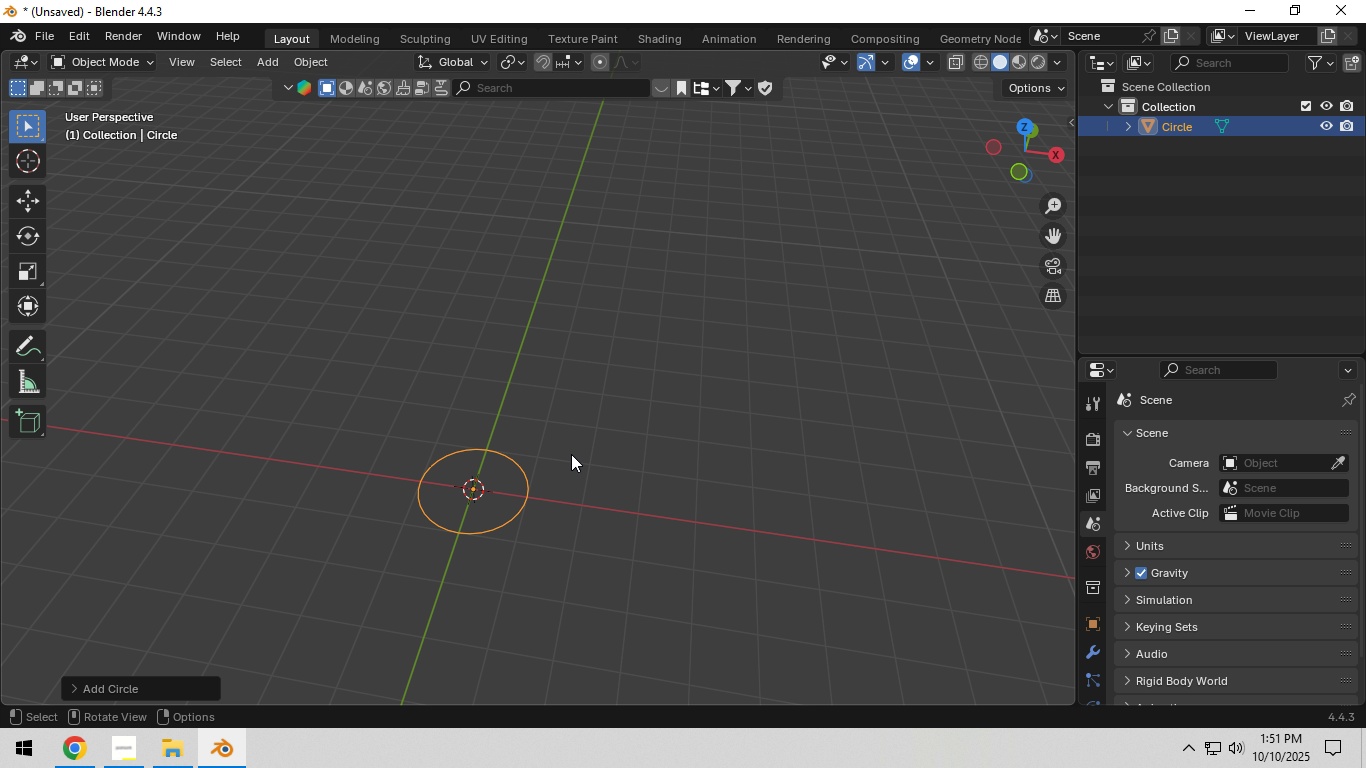 
key(Tab)
 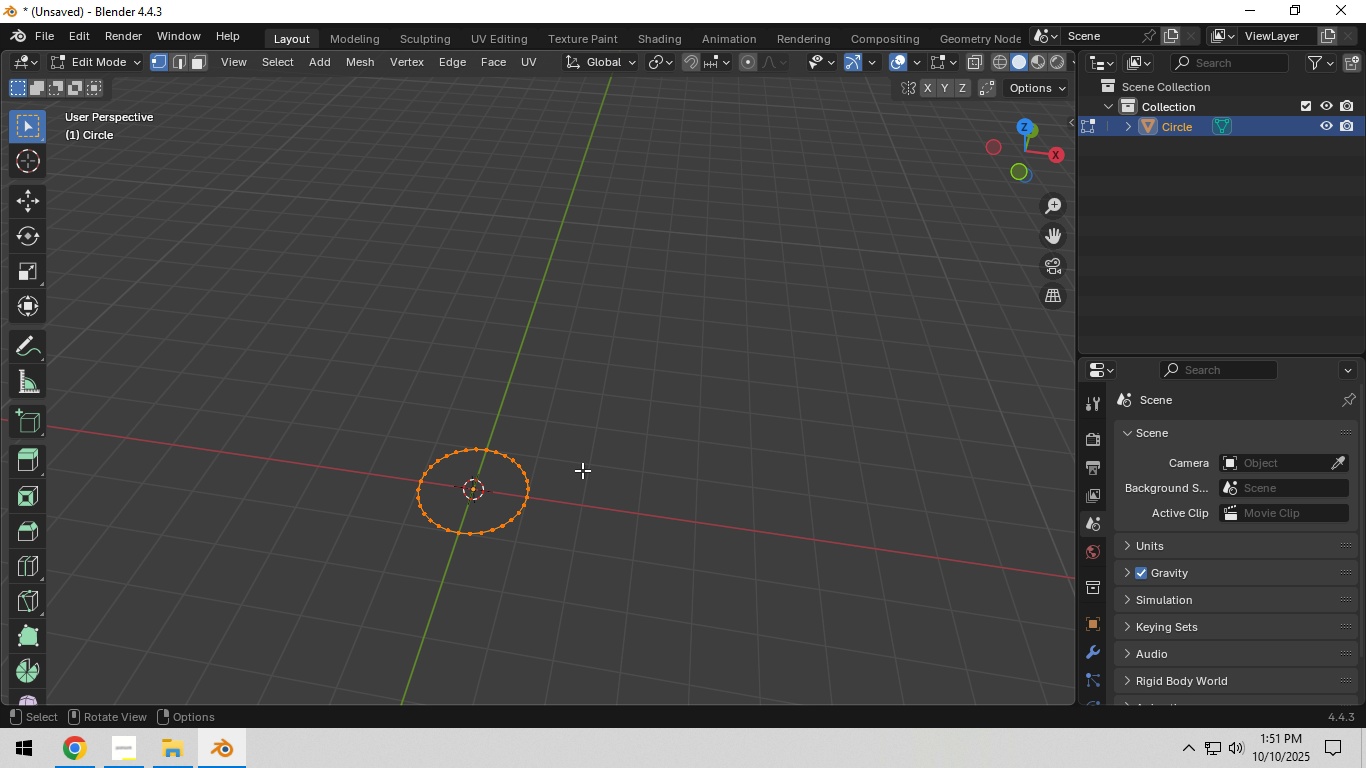 
hold_key(key=Backquote, duration=0.38)
 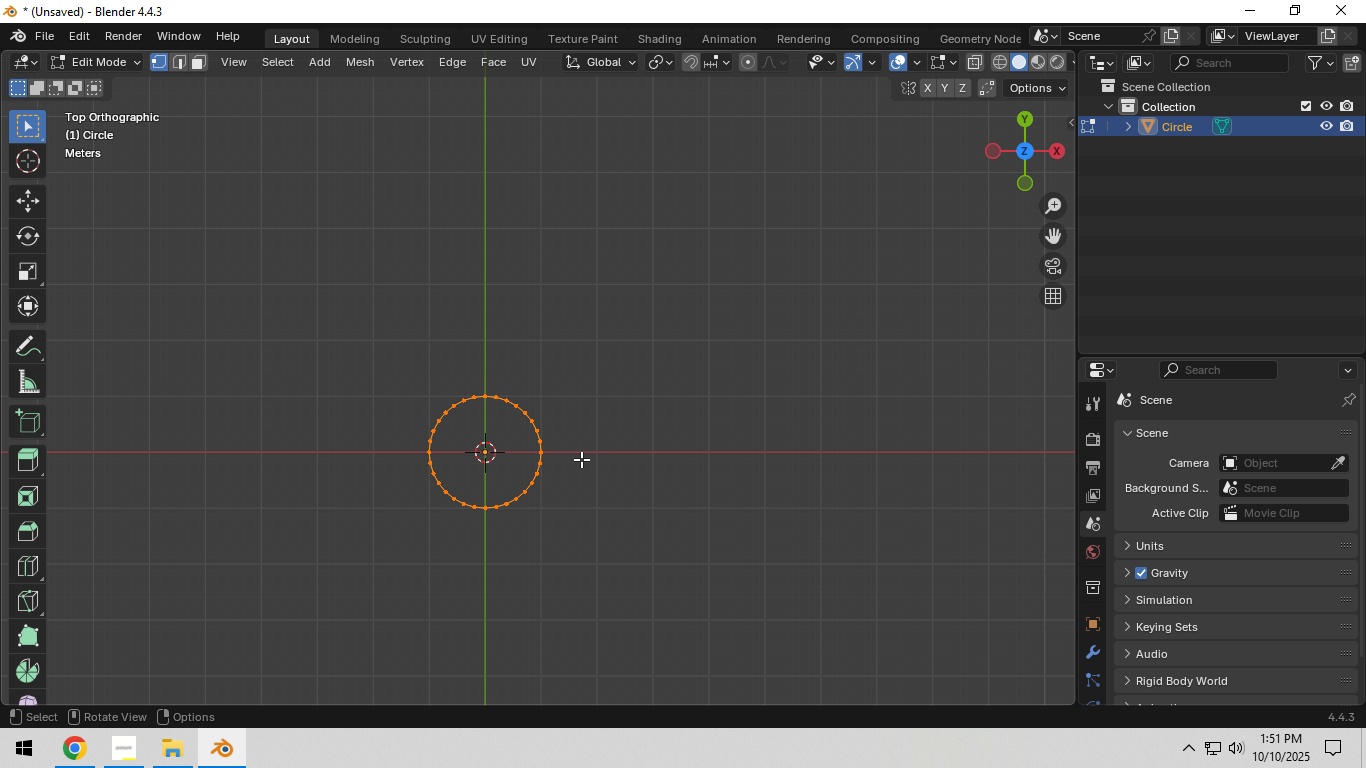 
scroll: coordinate [581, 459], scroll_direction: up, amount: 3.0
 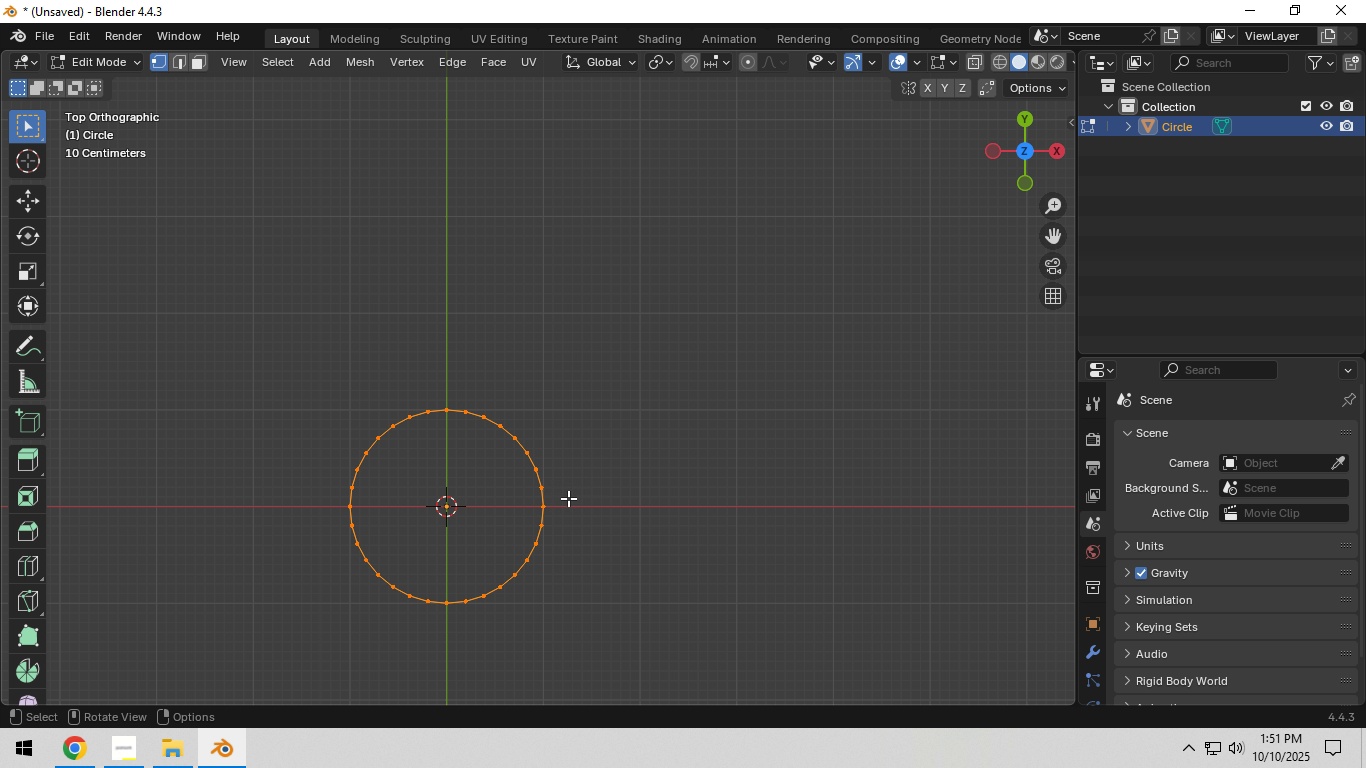 
hold_key(key=ShiftLeft, duration=0.37)
 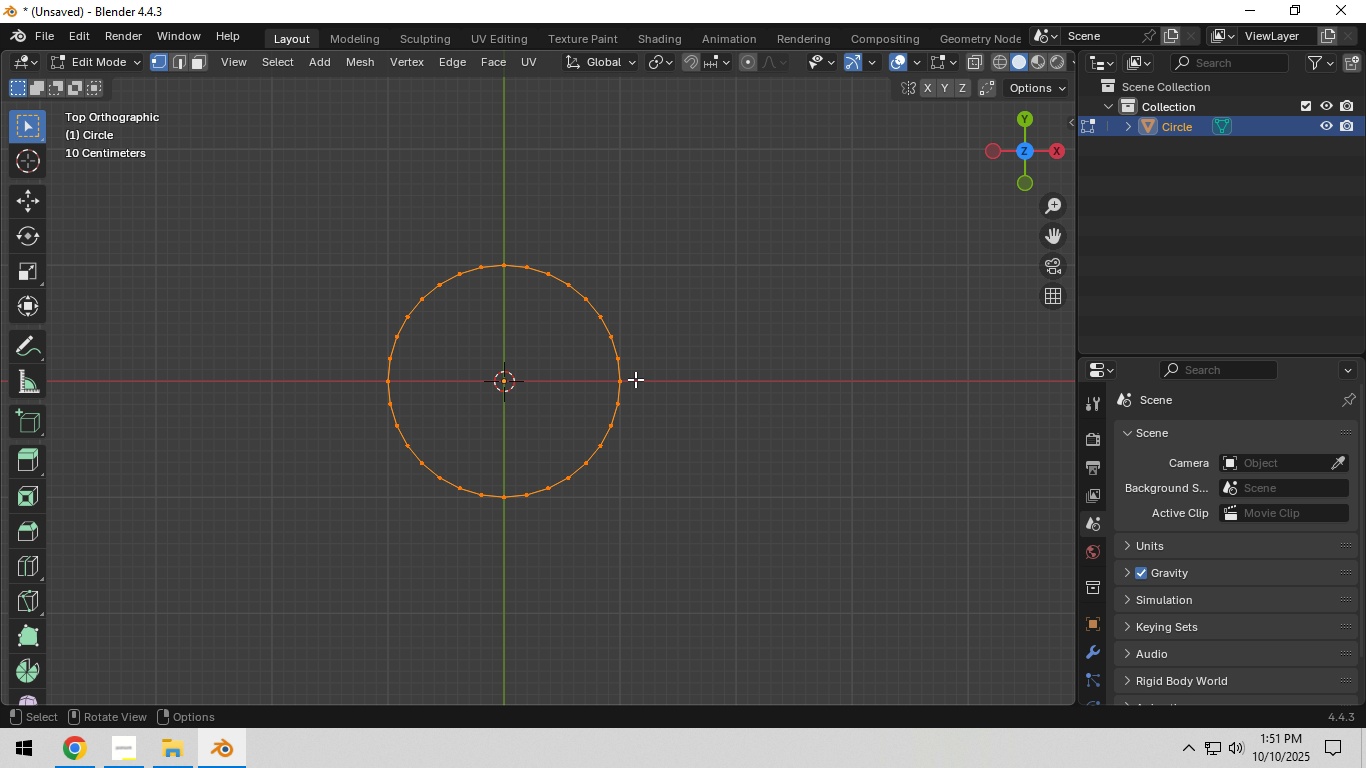 
scroll: coordinate [635, 381], scroll_direction: up, amount: 3.0
 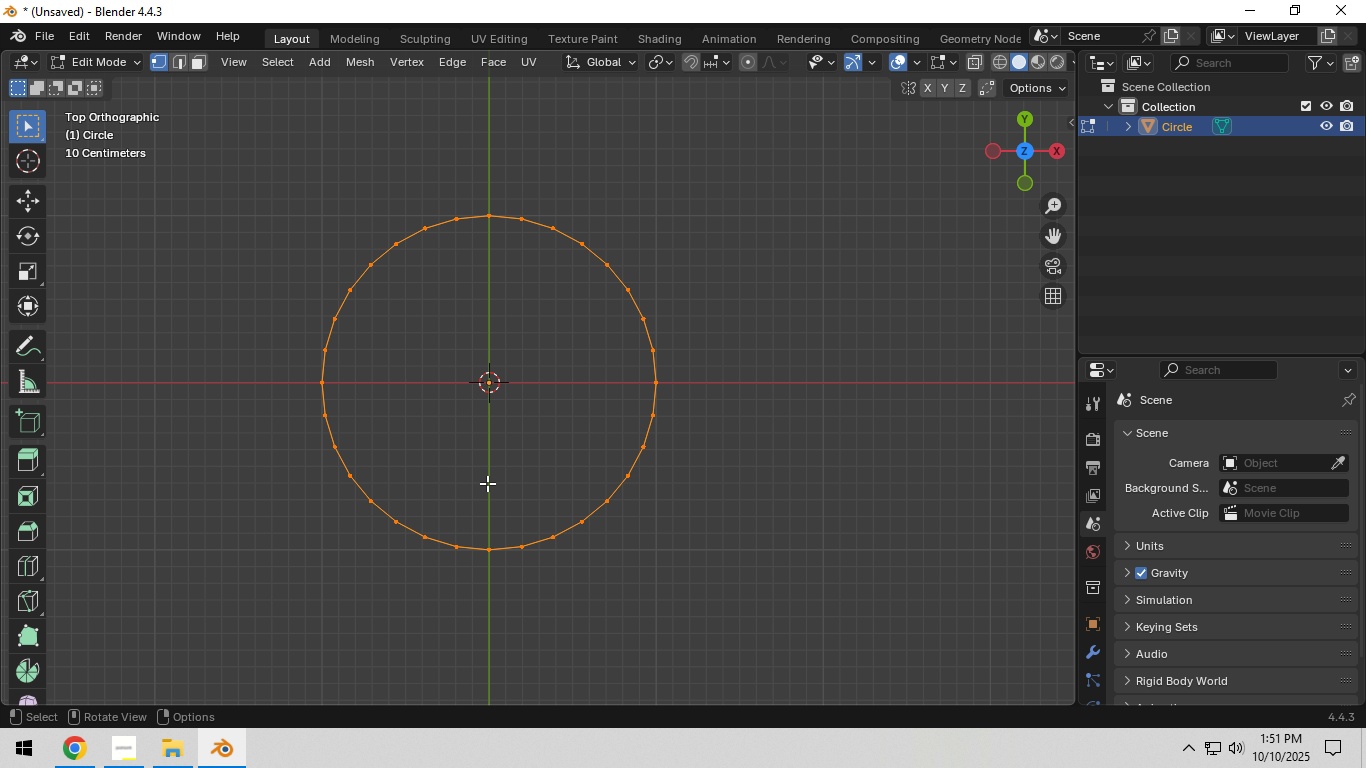 
key(C)
 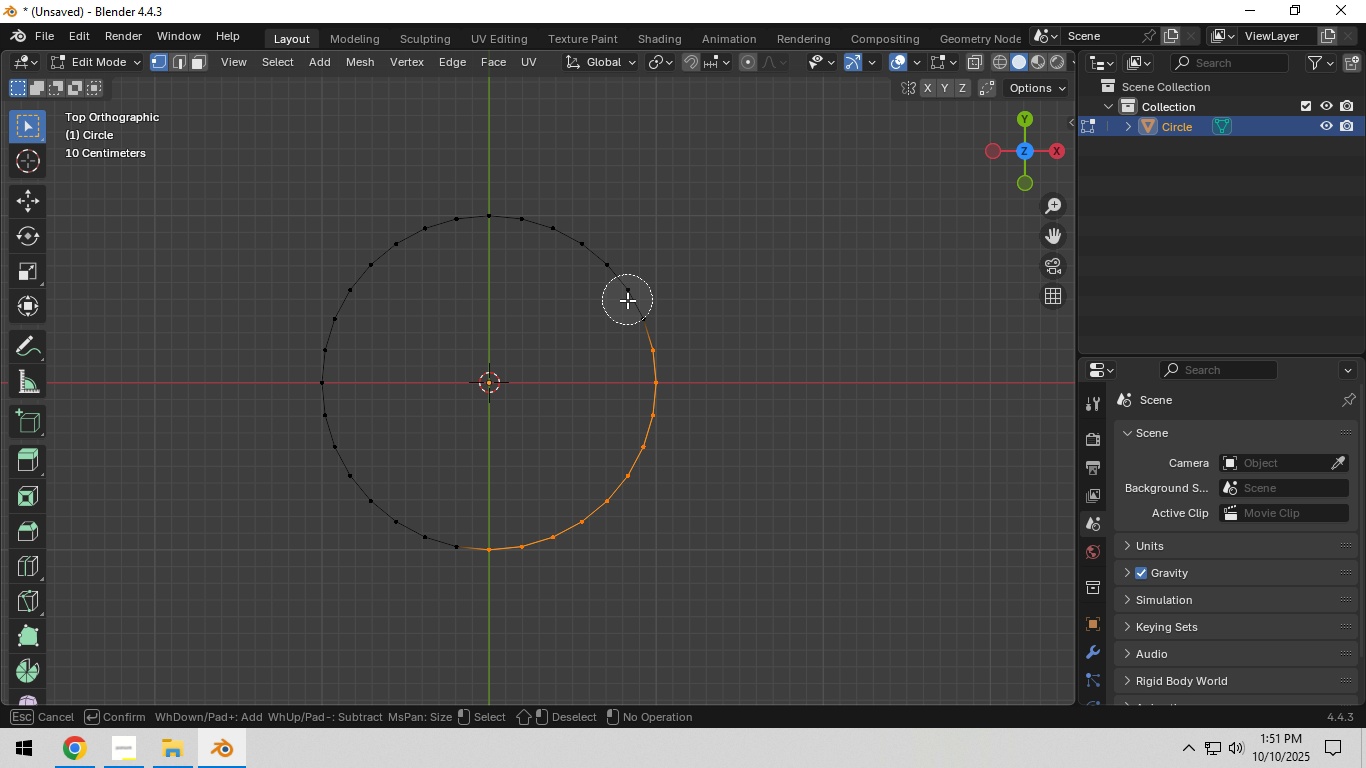 
middle_click([649, 341])
 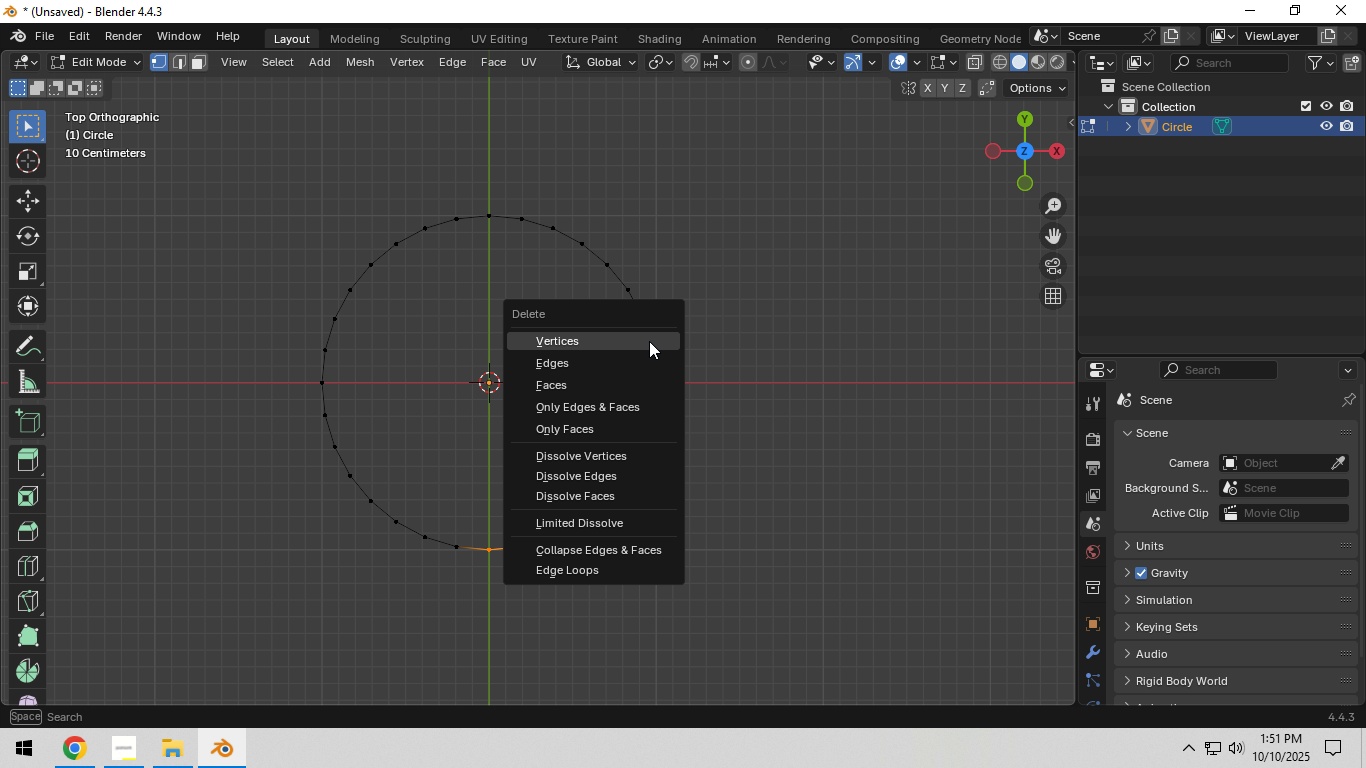 
right_click([649, 341])
 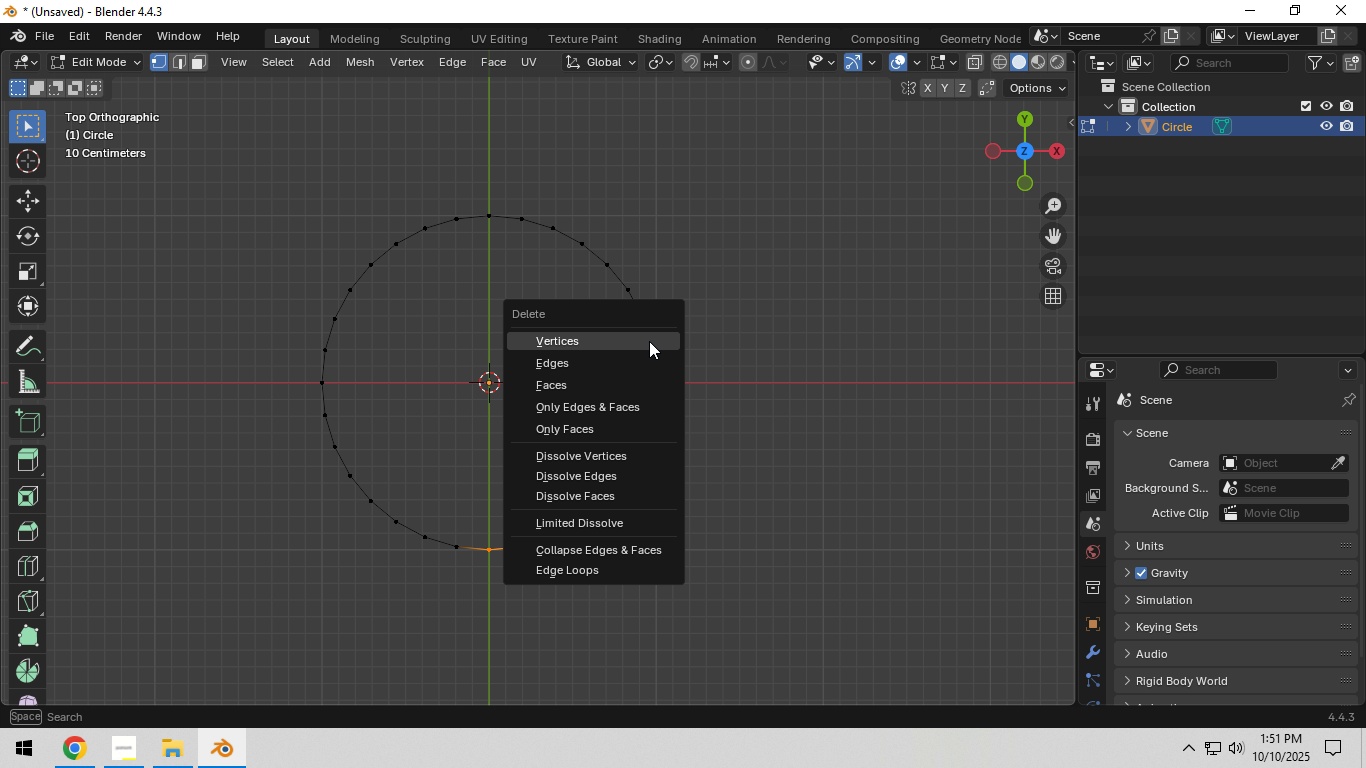 
key(X)
 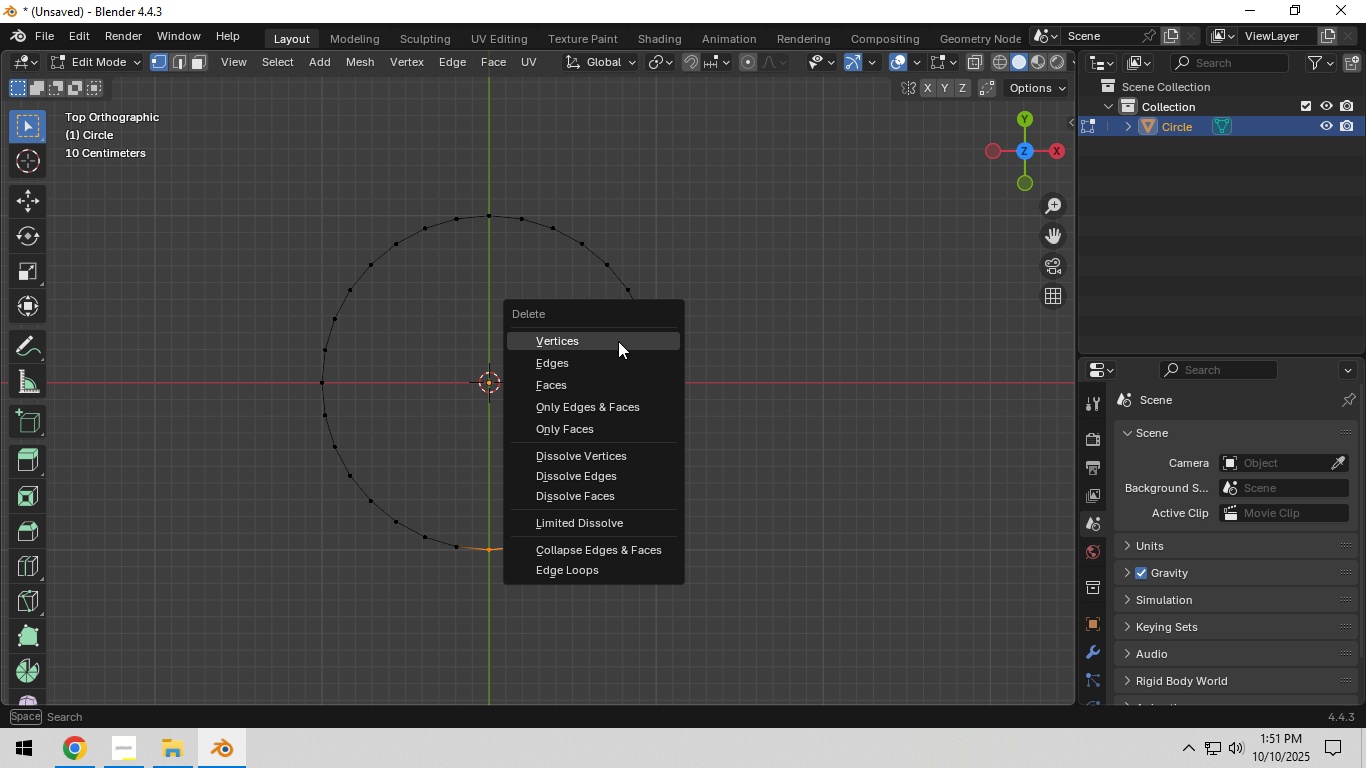 
left_click([618, 341])
 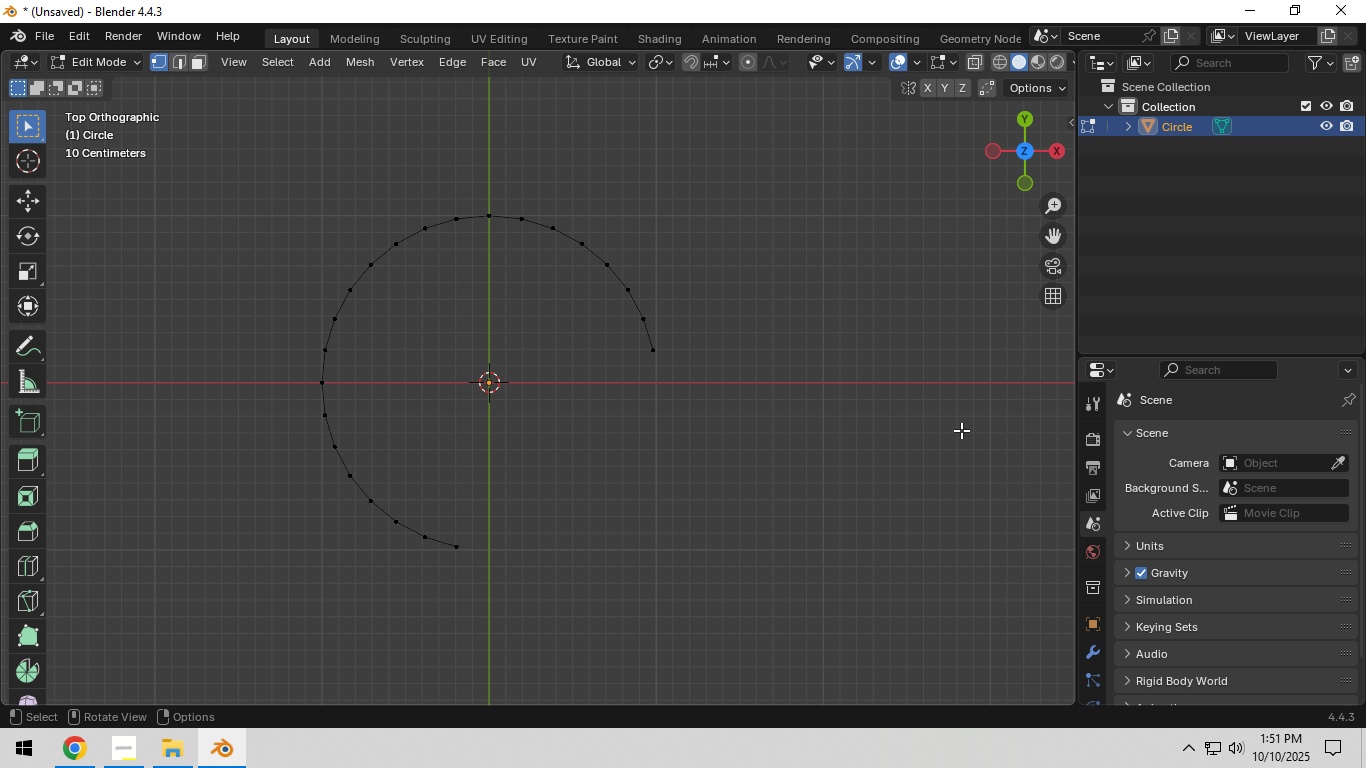 
key(Control+Z)
 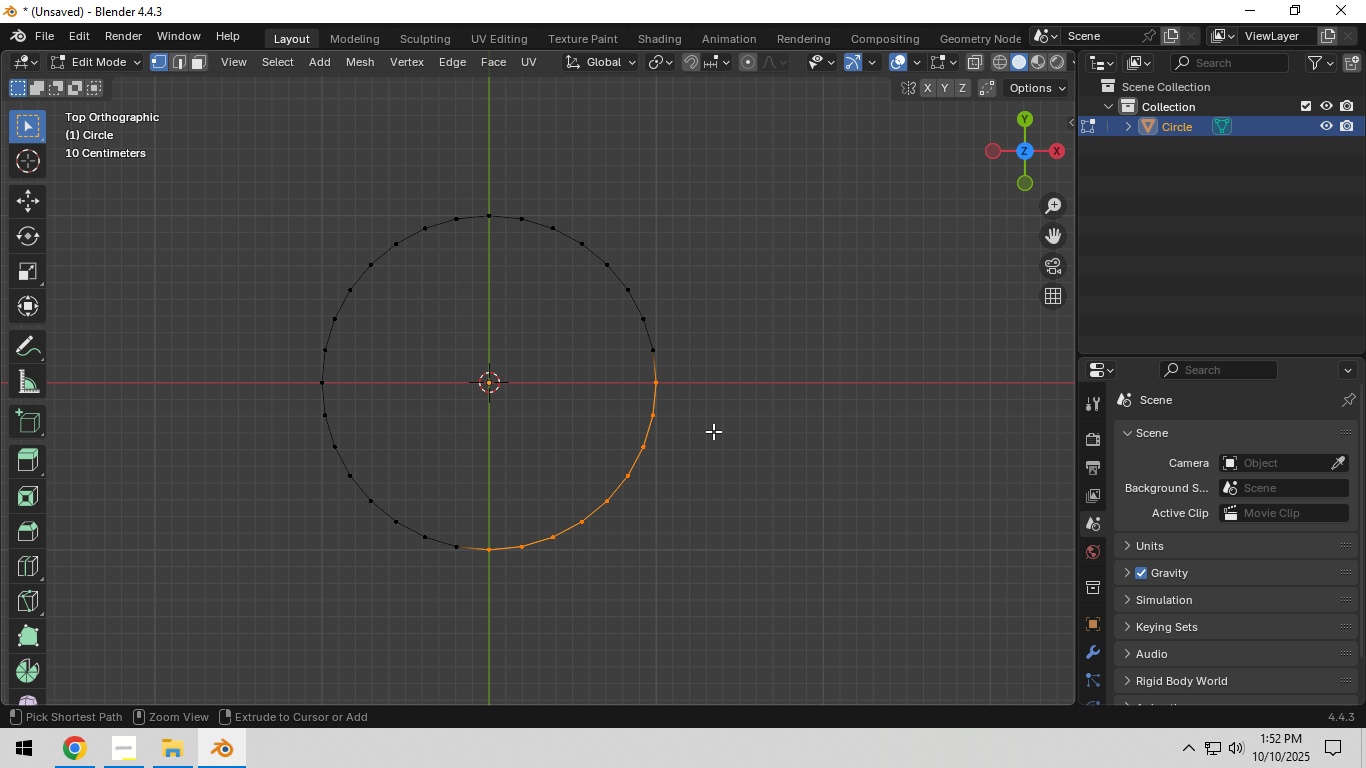 
key(Control+ControlLeft)
 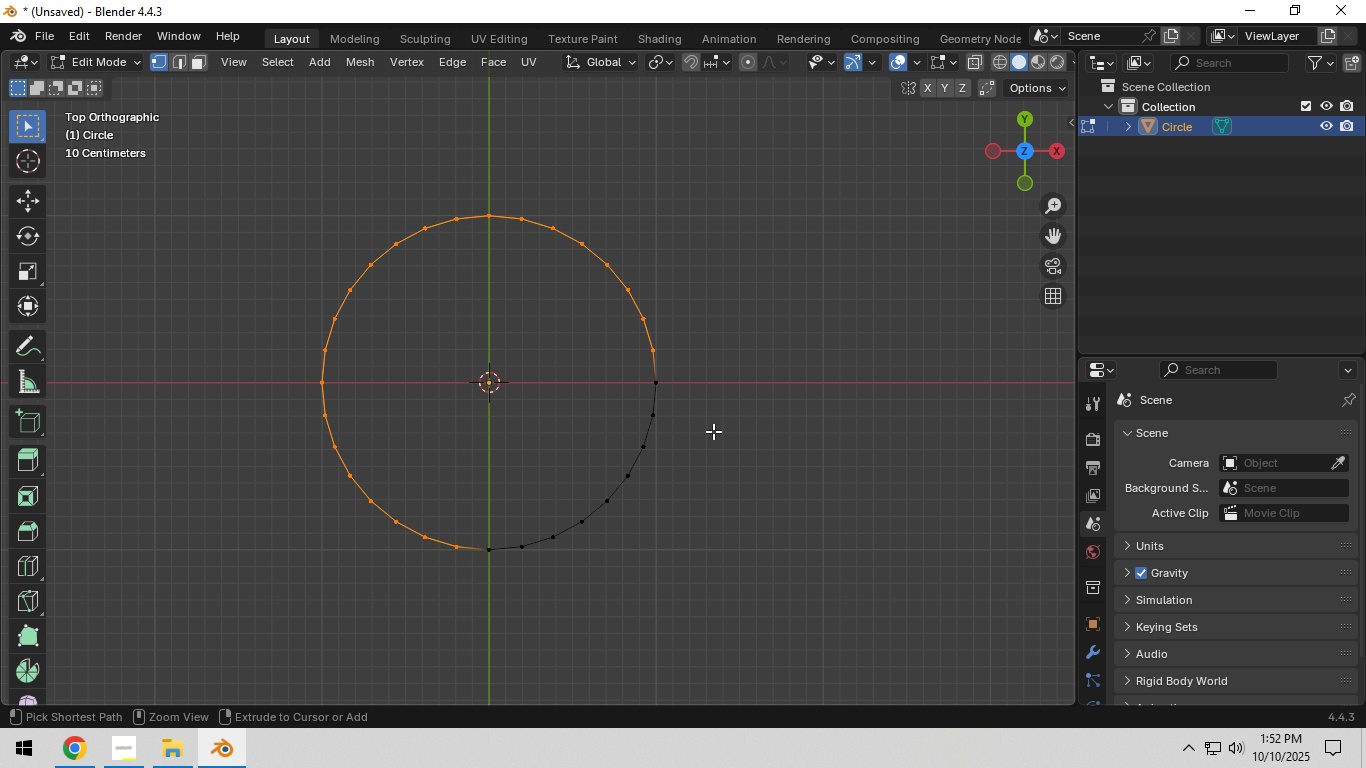 
key(Control+I)
 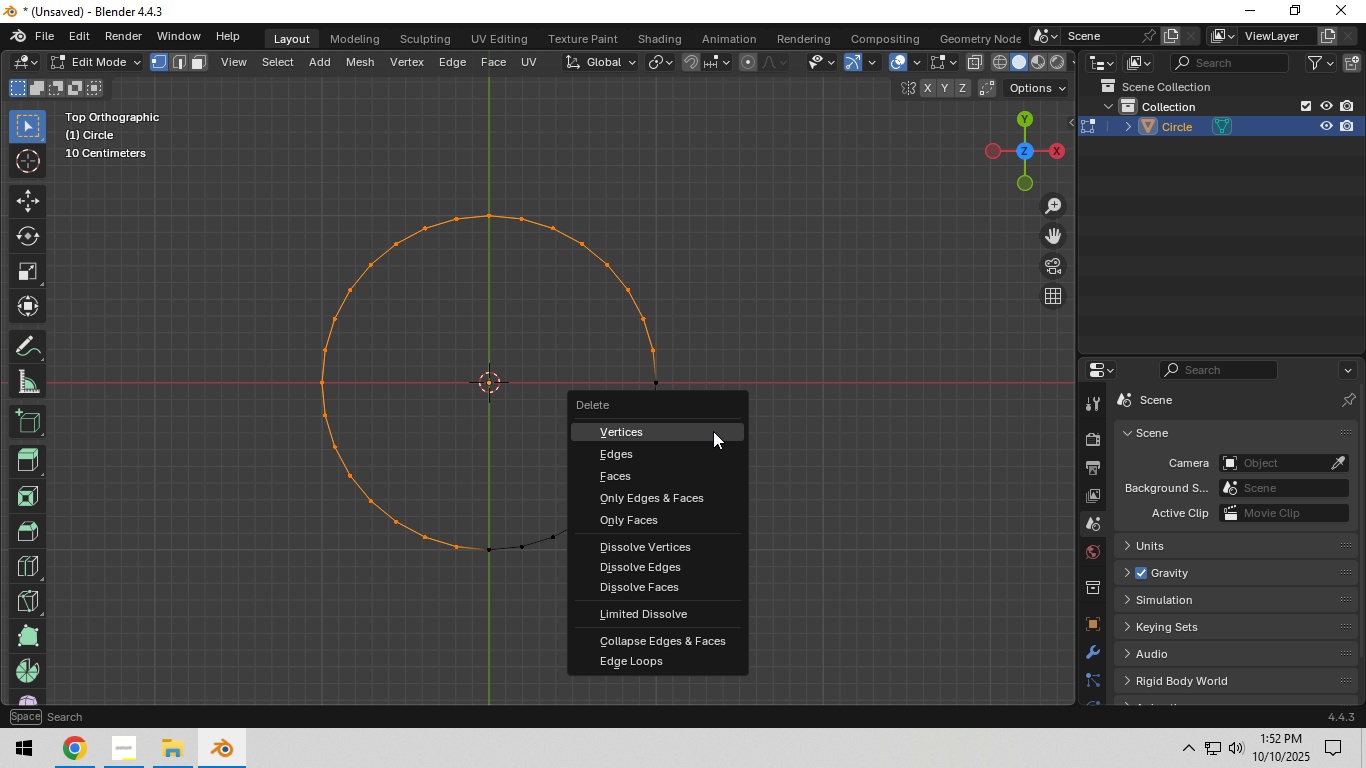 
key(X)
 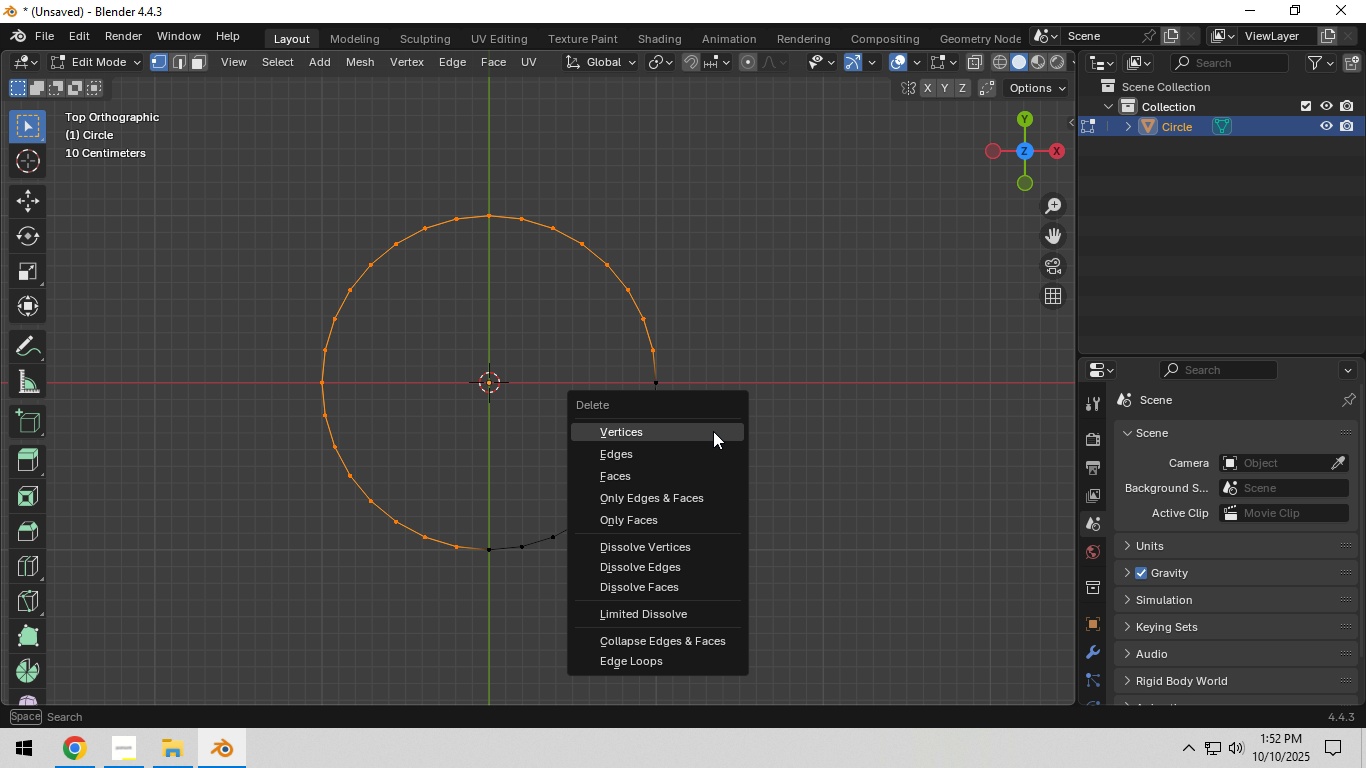 
left_click([713, 431])
 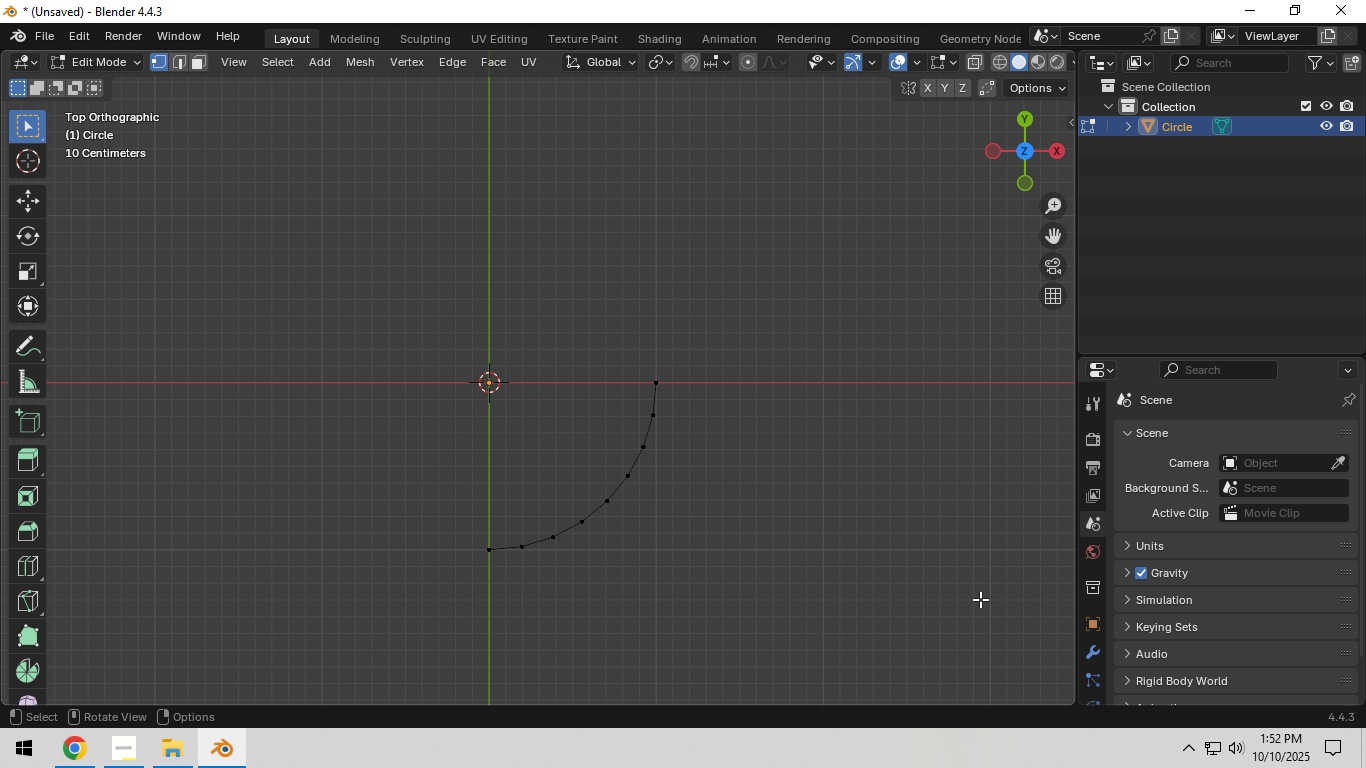 
key(Tab)
 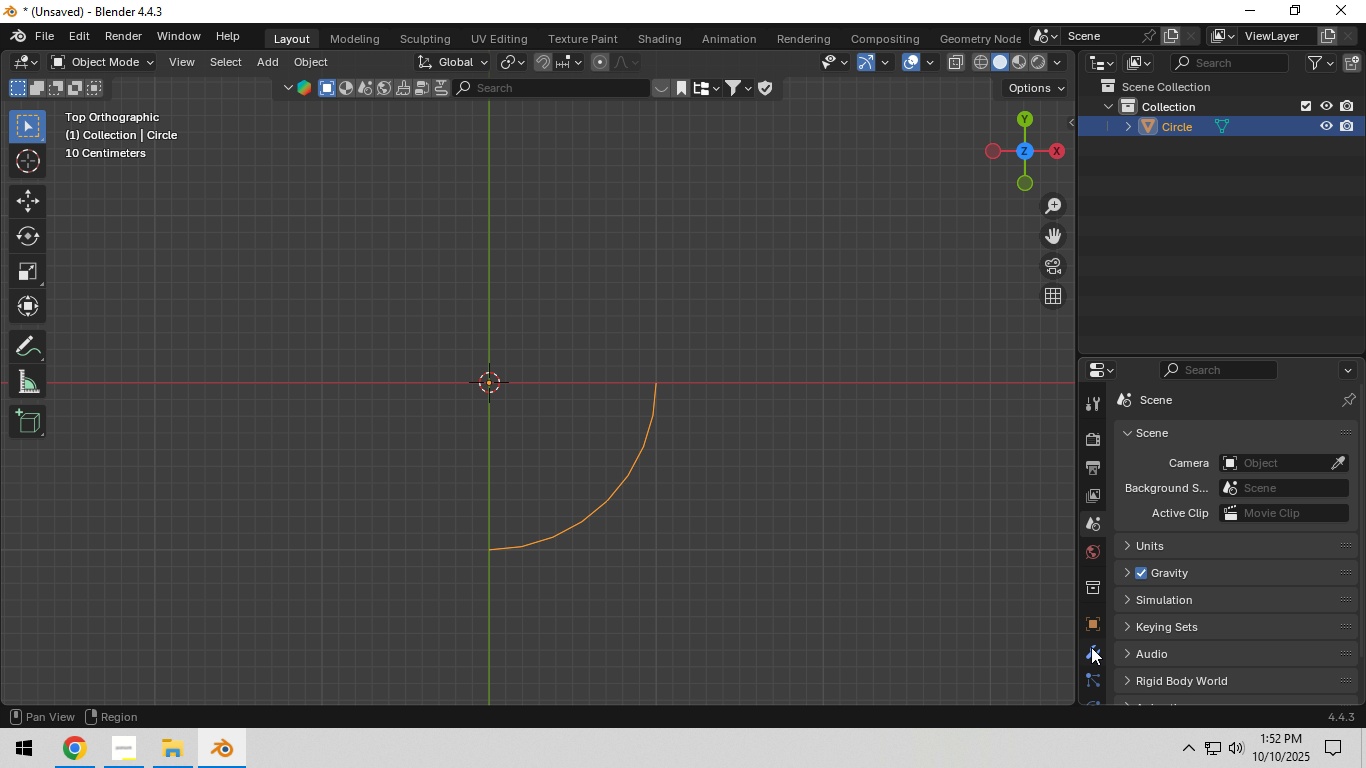 
left_click([1090, 647])
 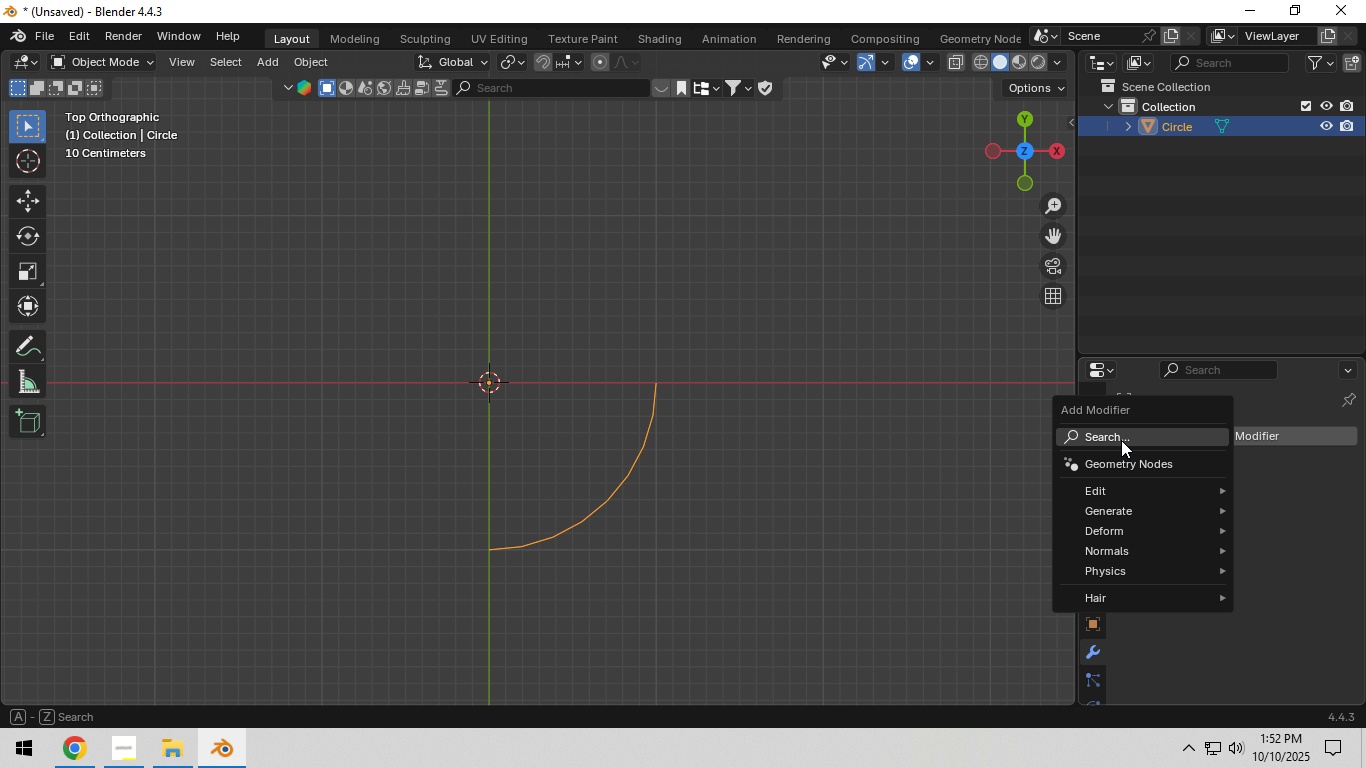 
double_click([1121, 440])
 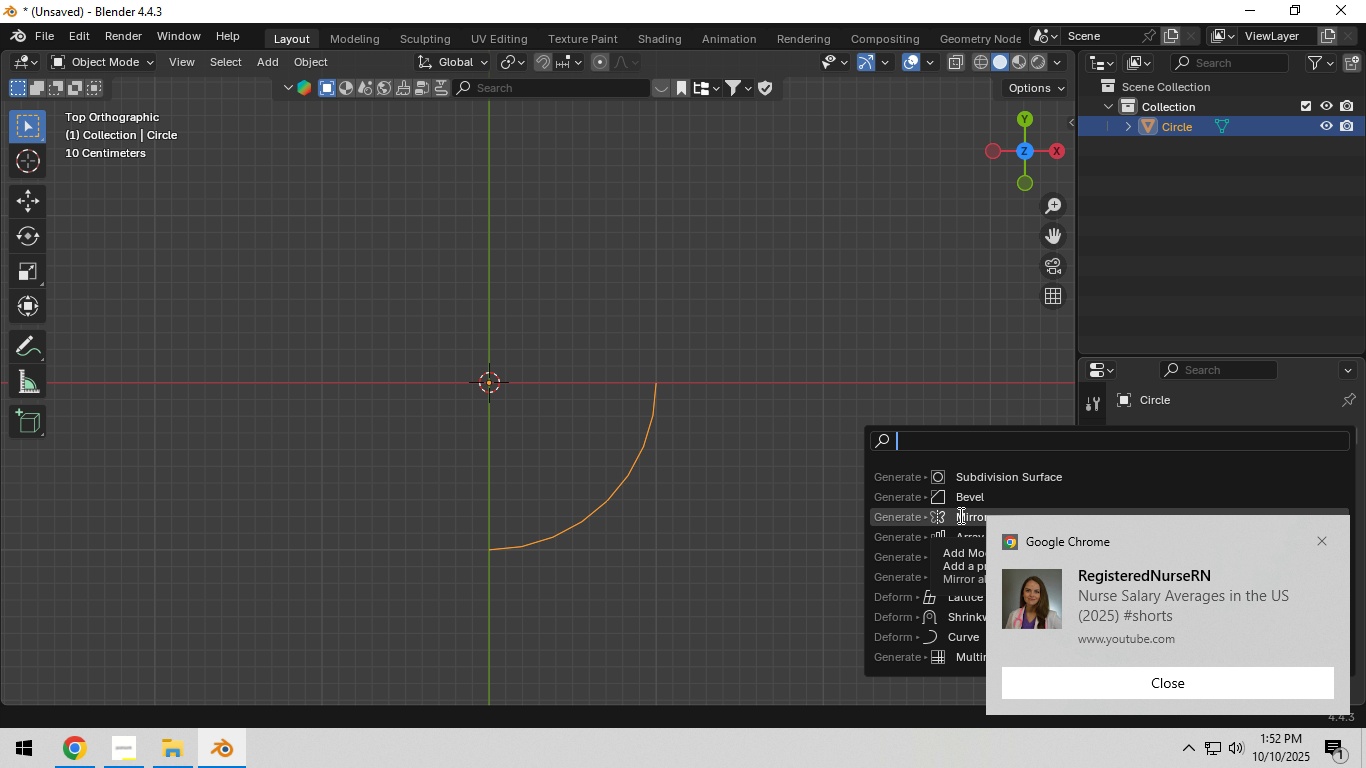 
left_click([959, 515])
 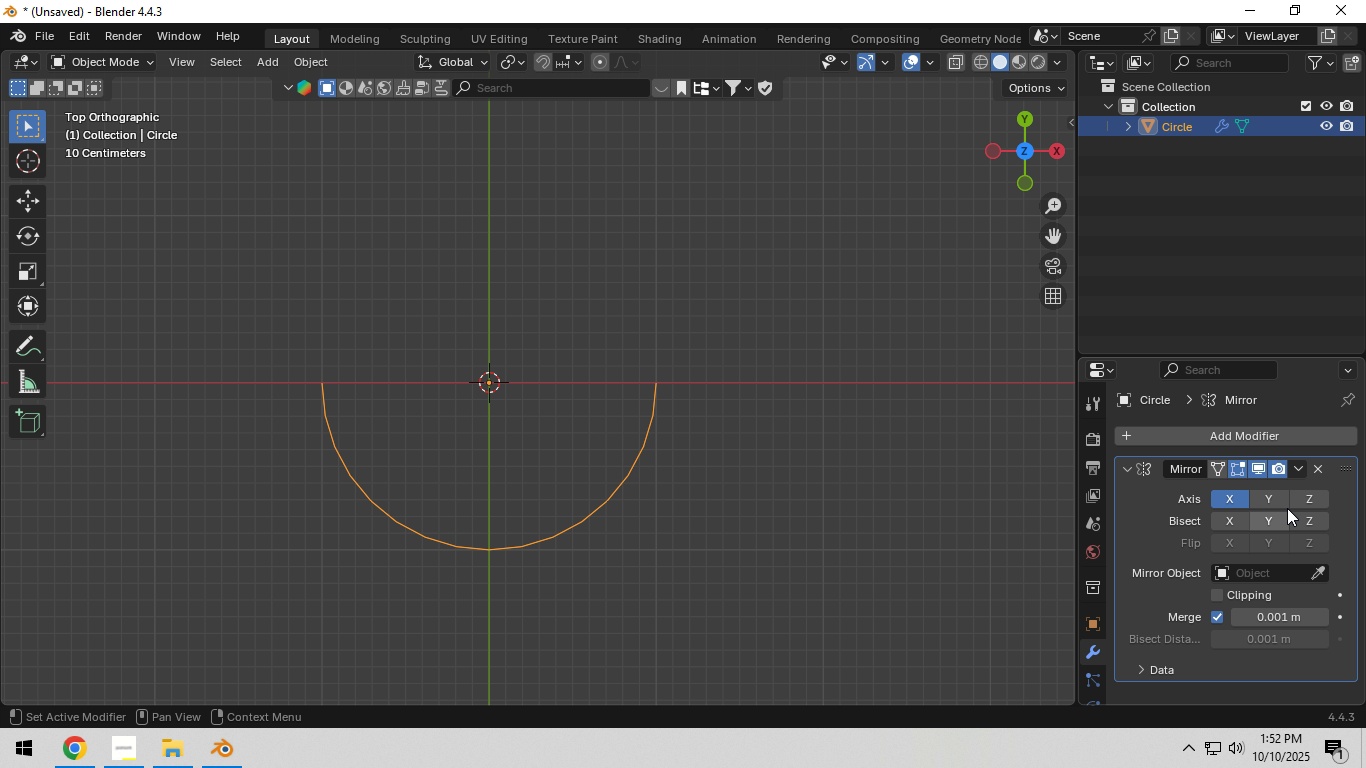 
left_click([1269, 499])
 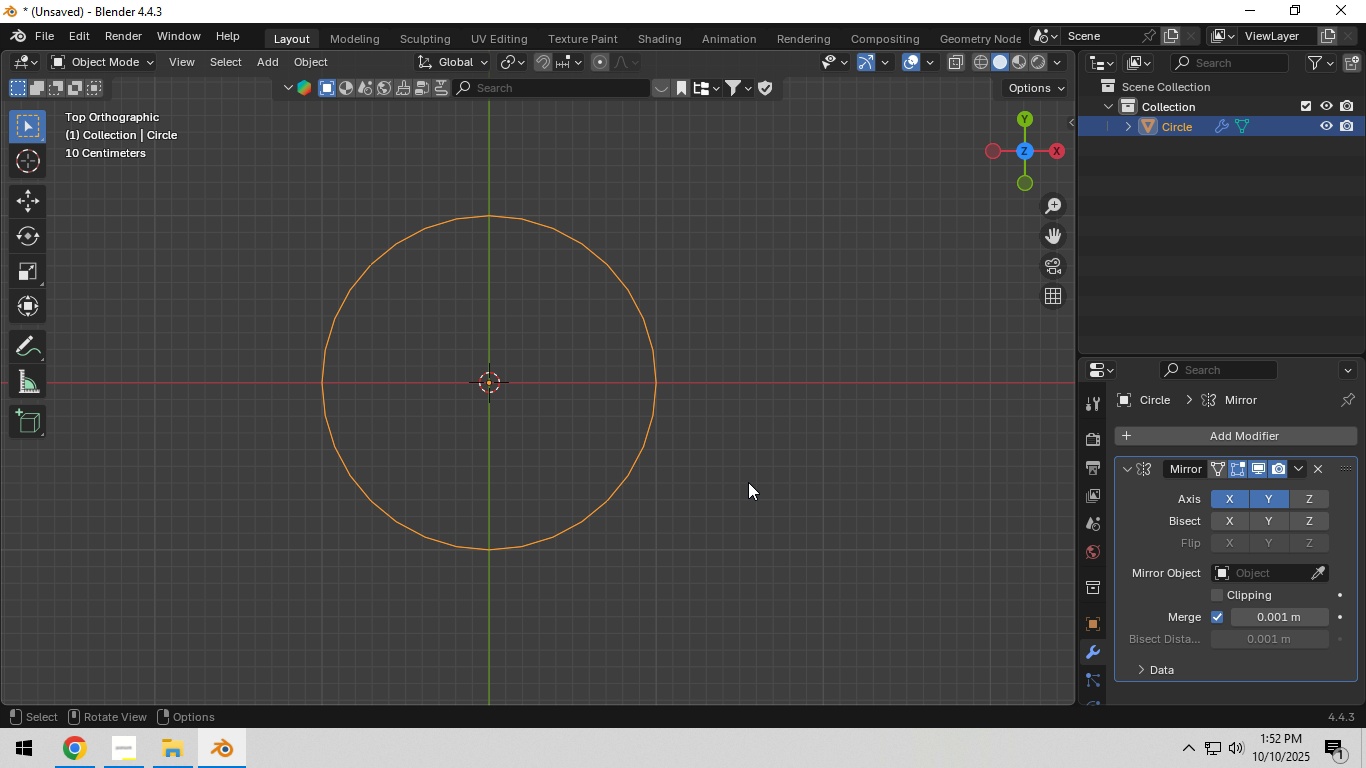 
left_click([748, 482])
 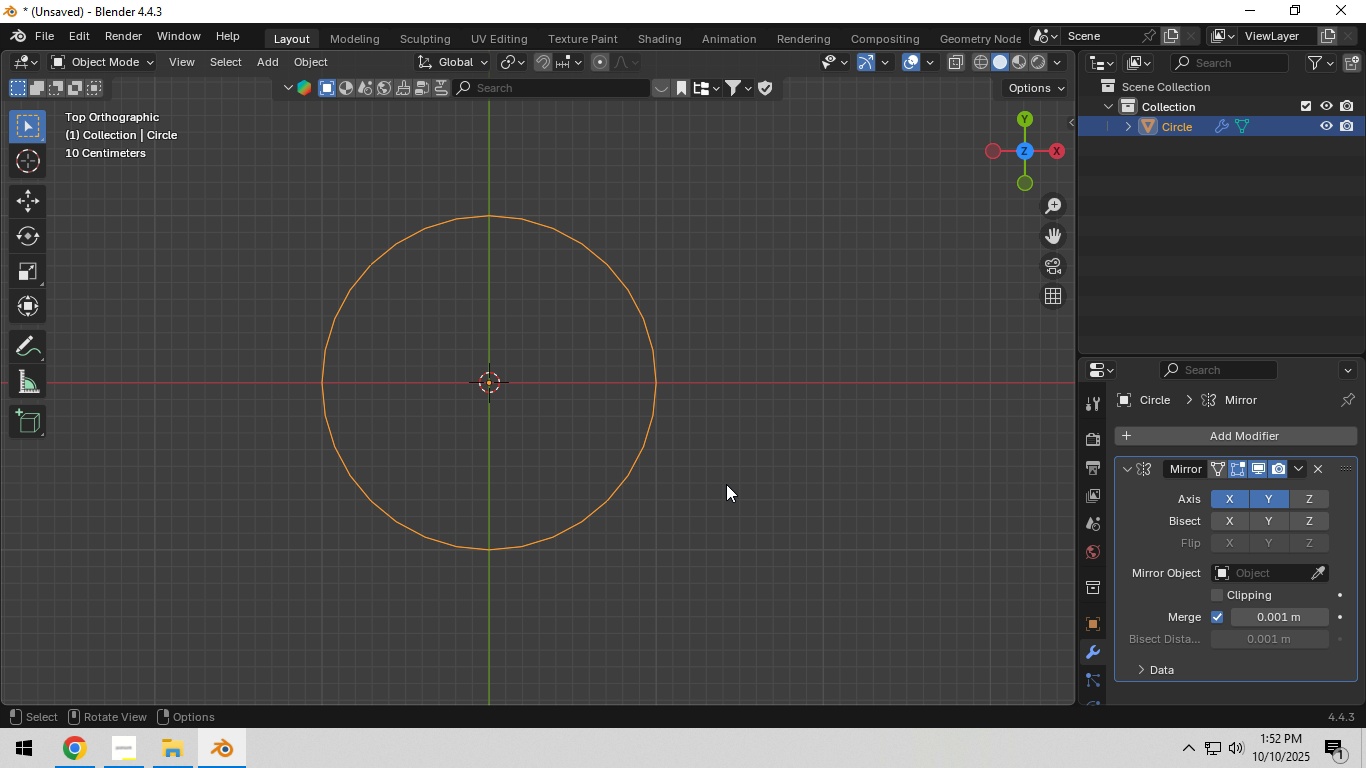 
scroll: coordinate [700, 480], scroll_direction: up, amount: 1.0
 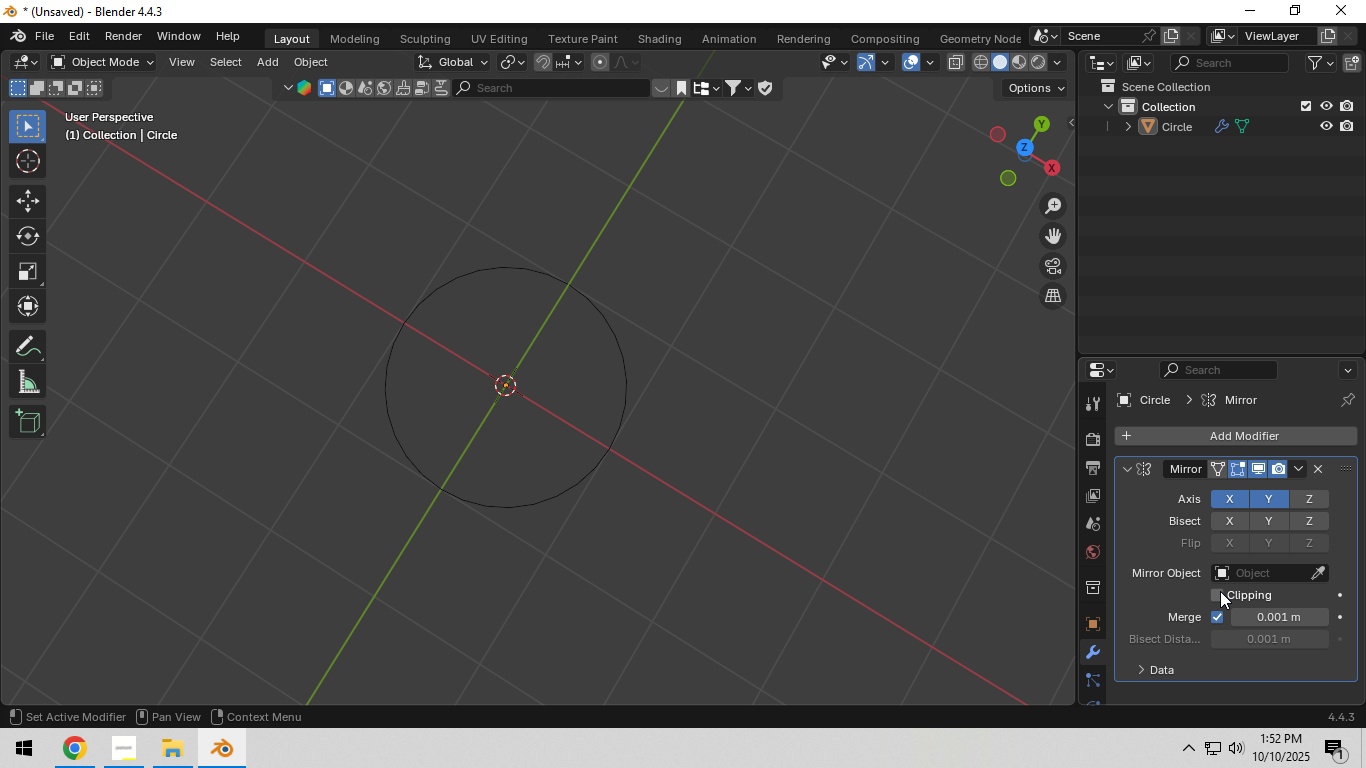 
left_click([1218, 591])
 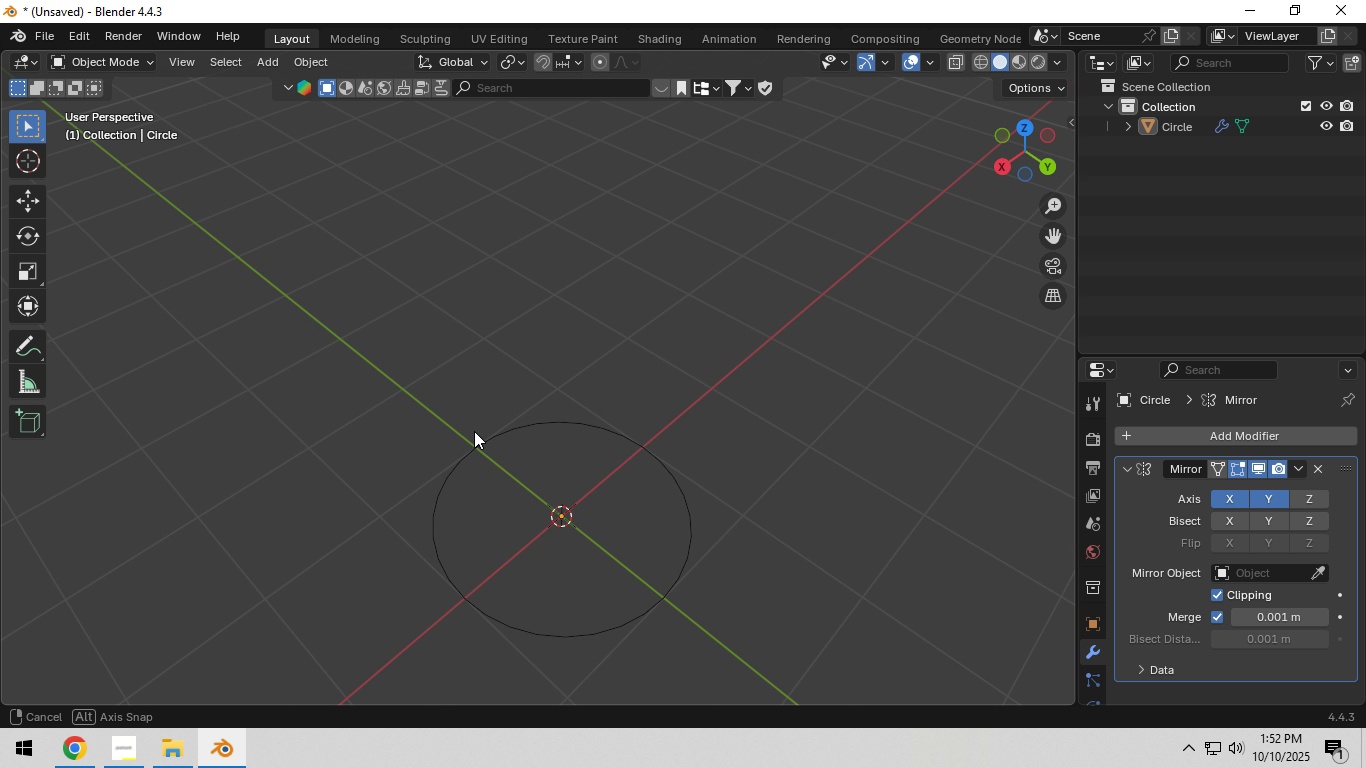 
scroll: coordinate [563, 485], scroll_direction: up, amount: 2.0
 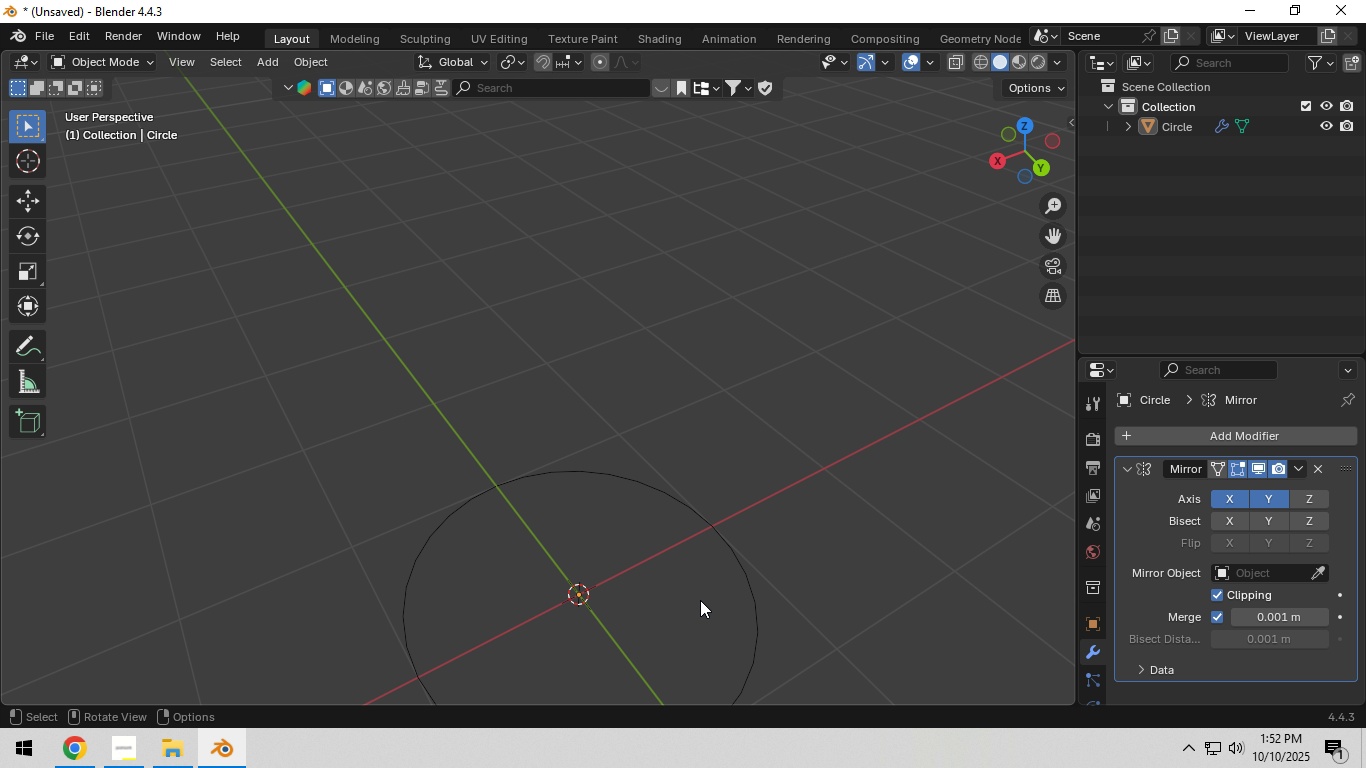 
key(Tab)
type(a`eze)
 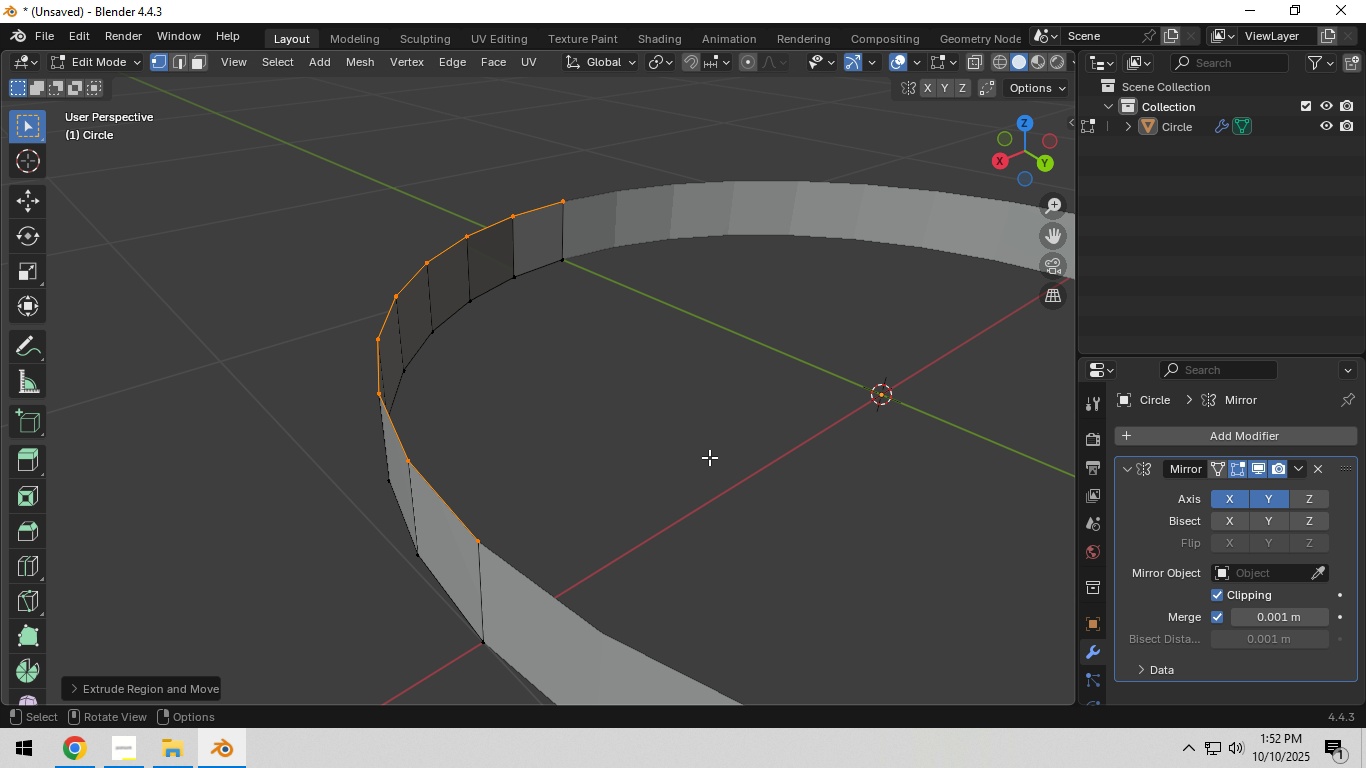 
right_click([709, 457])
 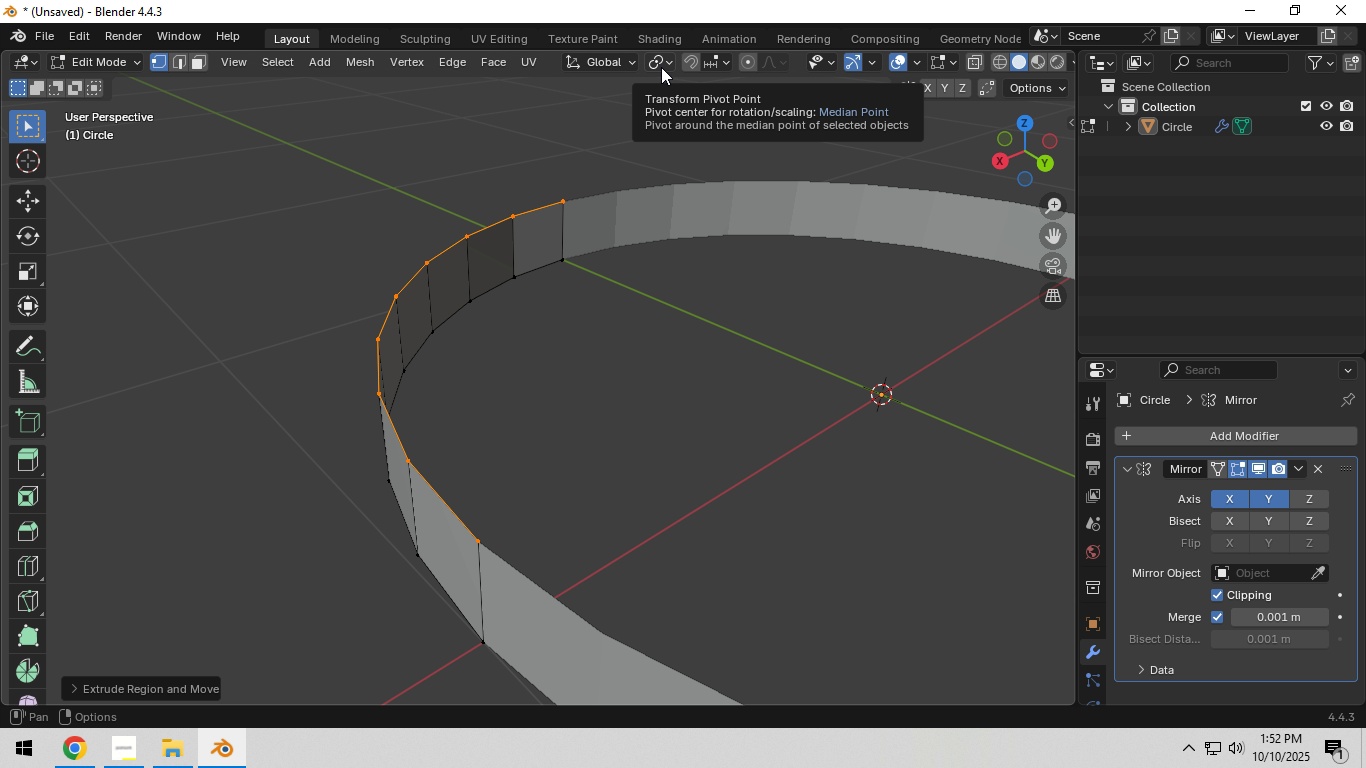 
left_click([661, 67])
 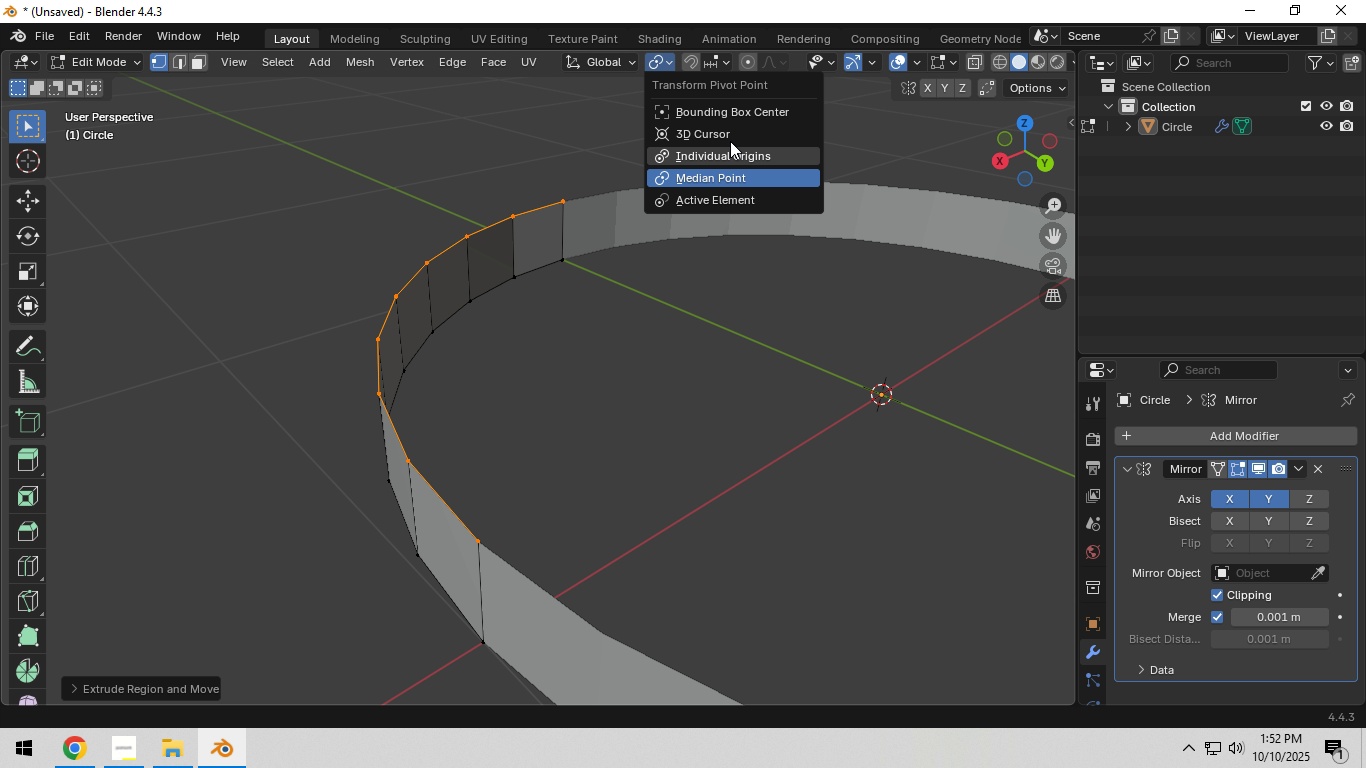 
left_click([731, 139])
 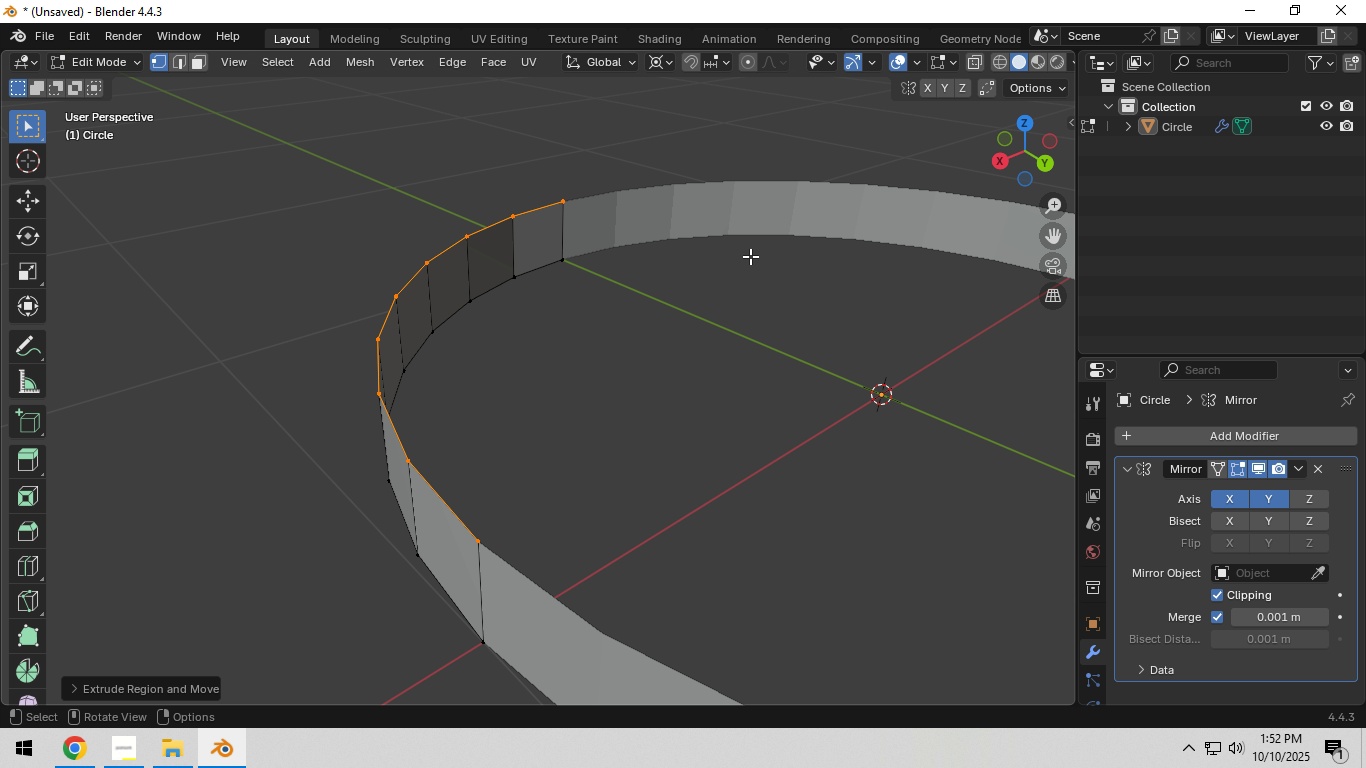 
type(sZ)
 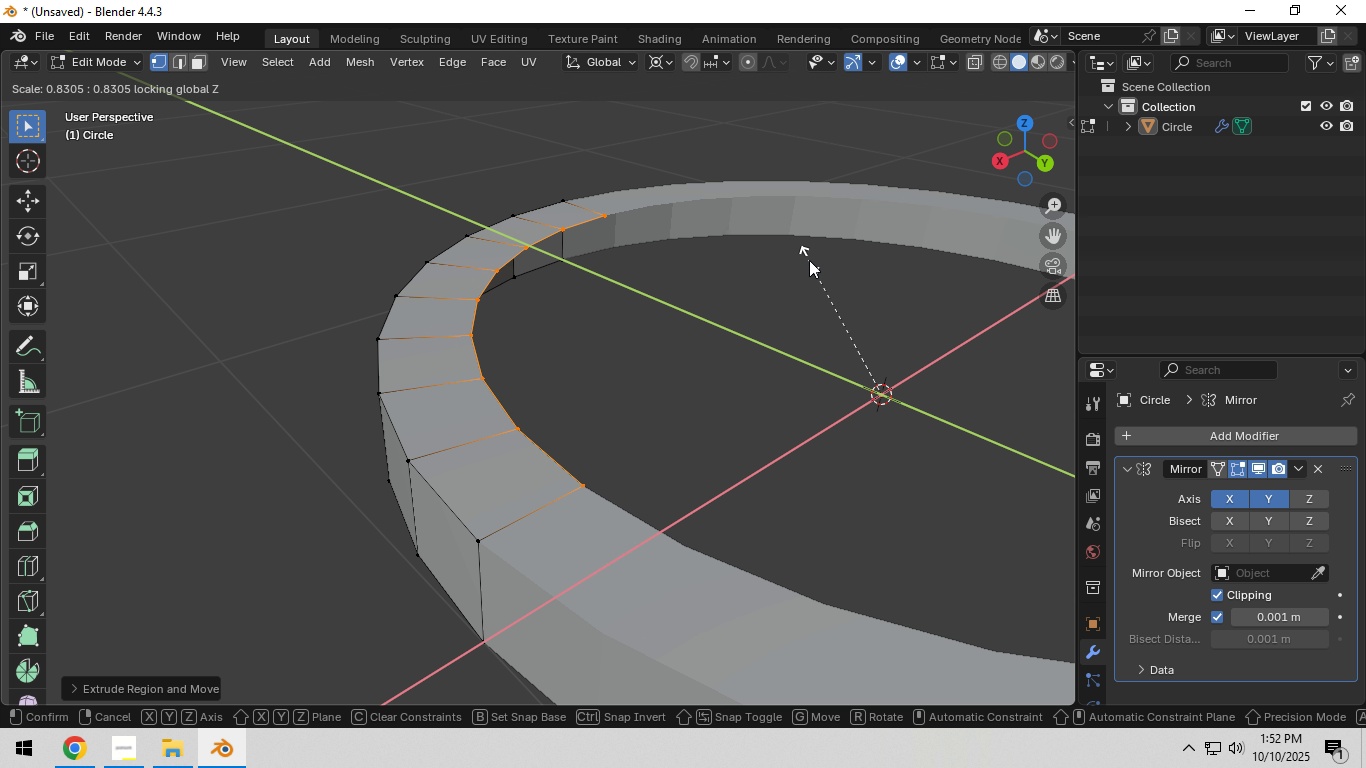 
left_click([802, 263])
 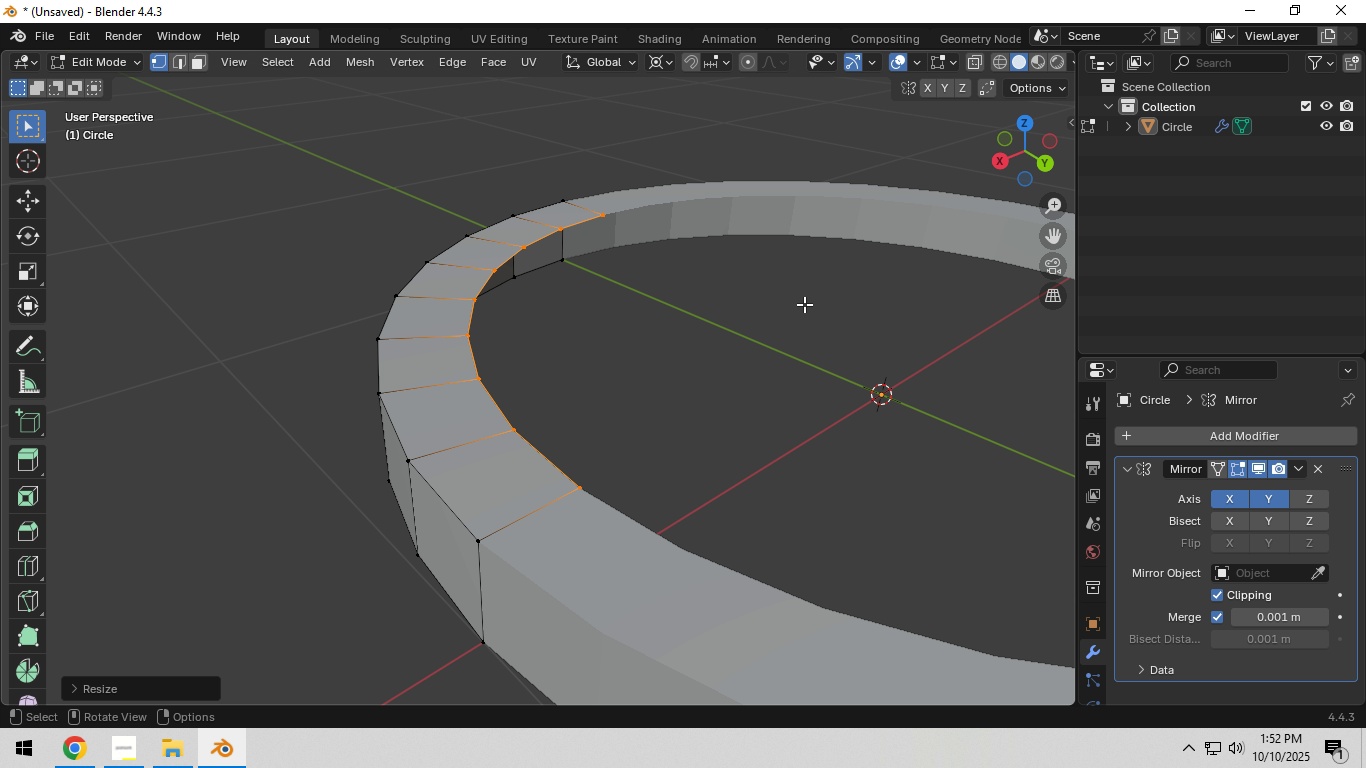 
type(gz)
 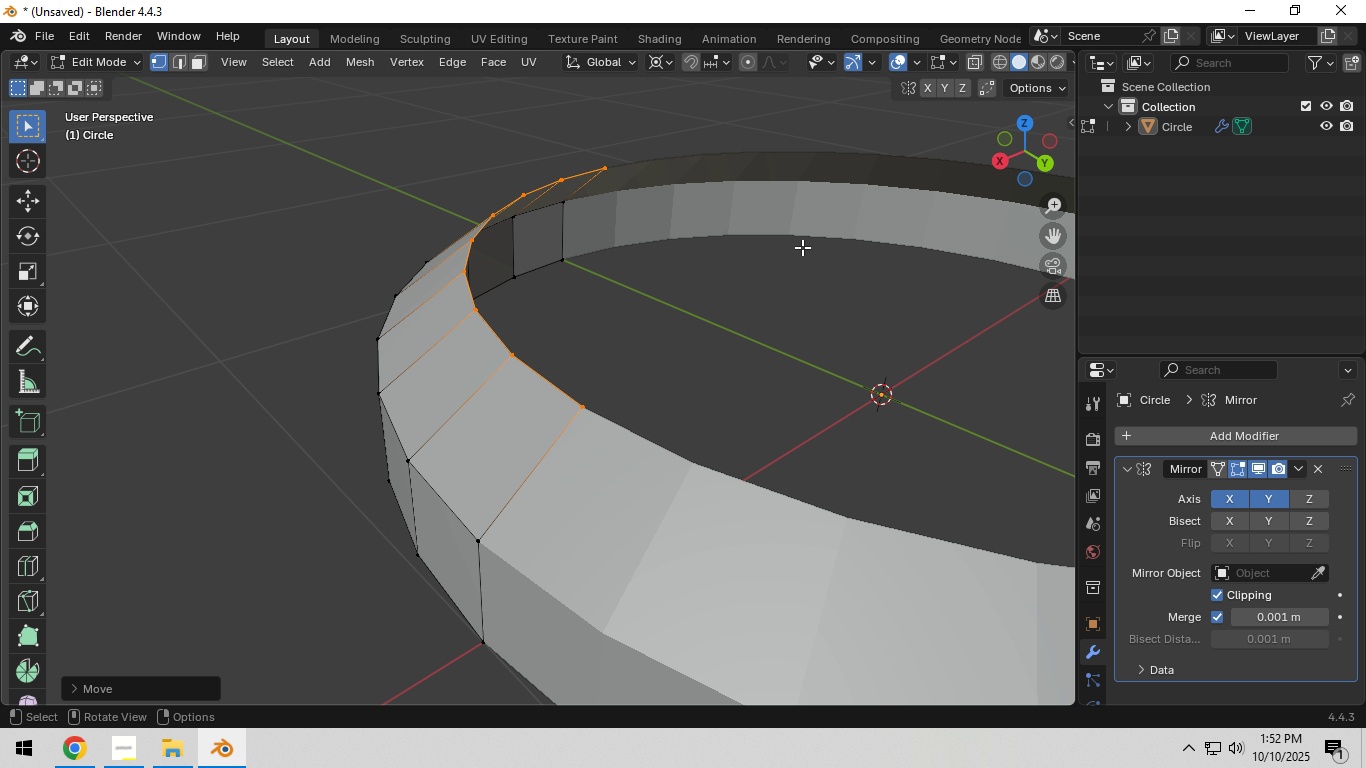 
left_click([802, 247])
 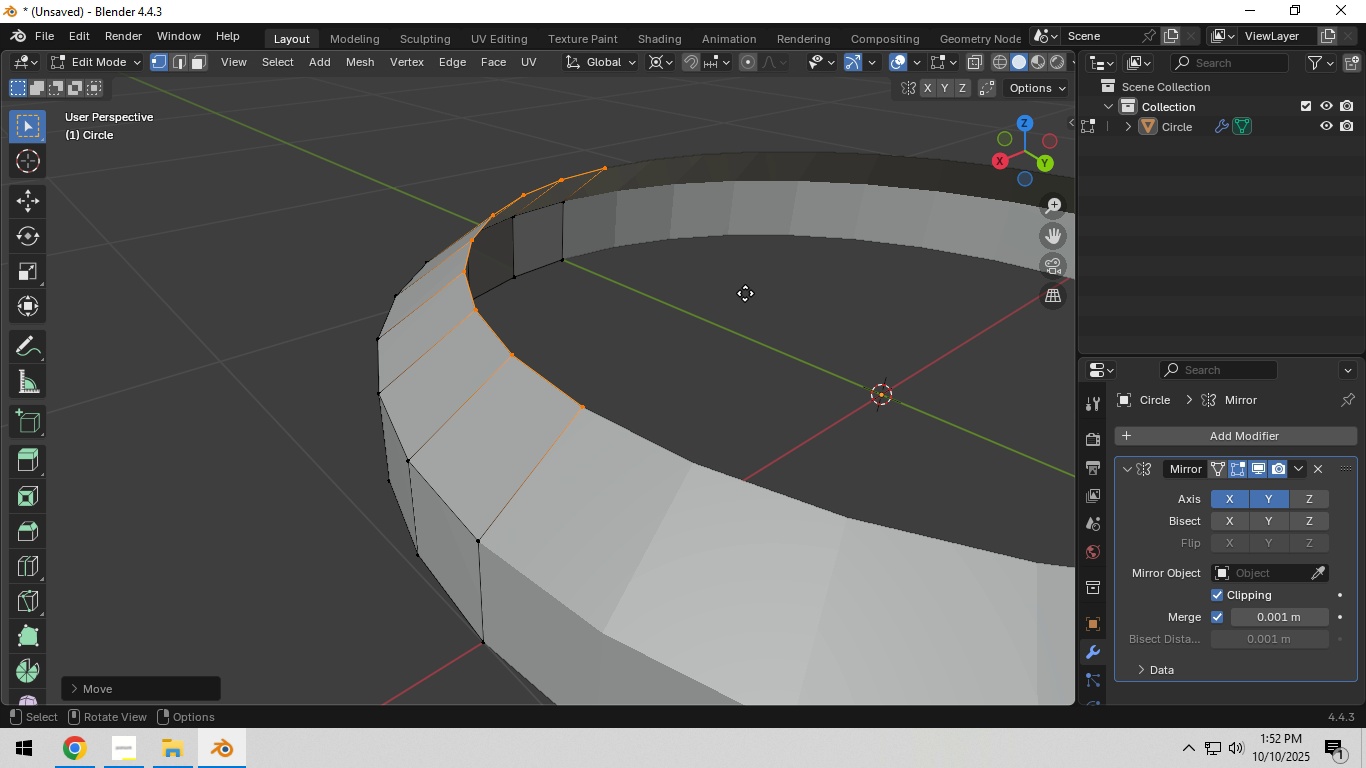 
key(E)
 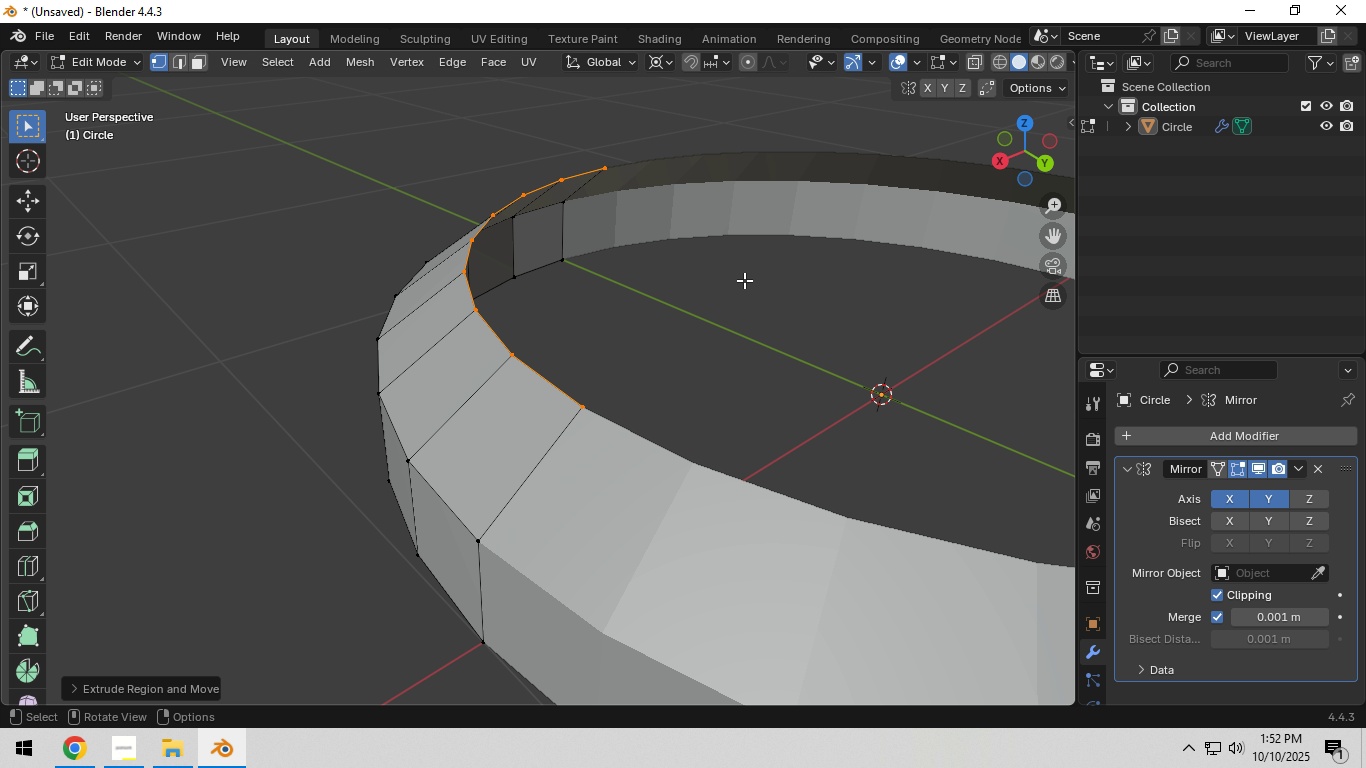 
right_click([744, 280])
 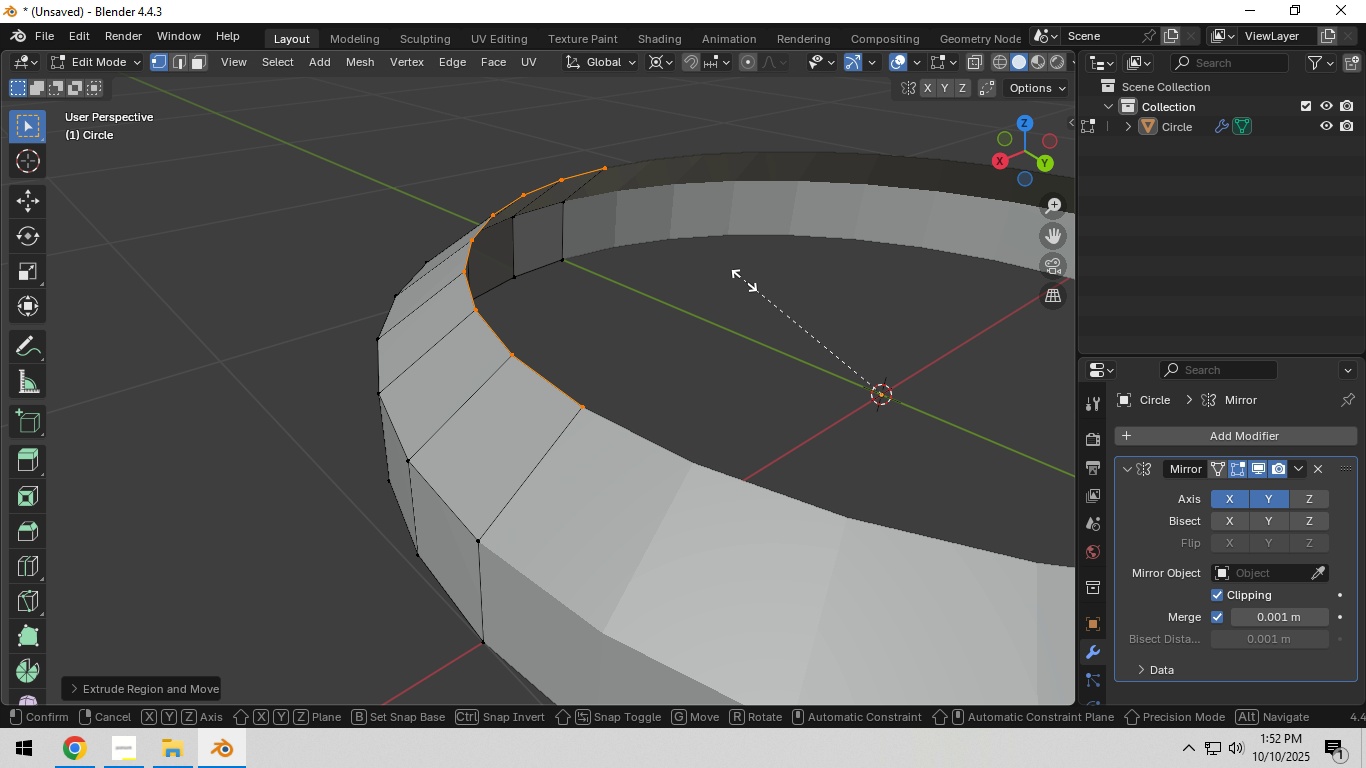 
type(sZ)
 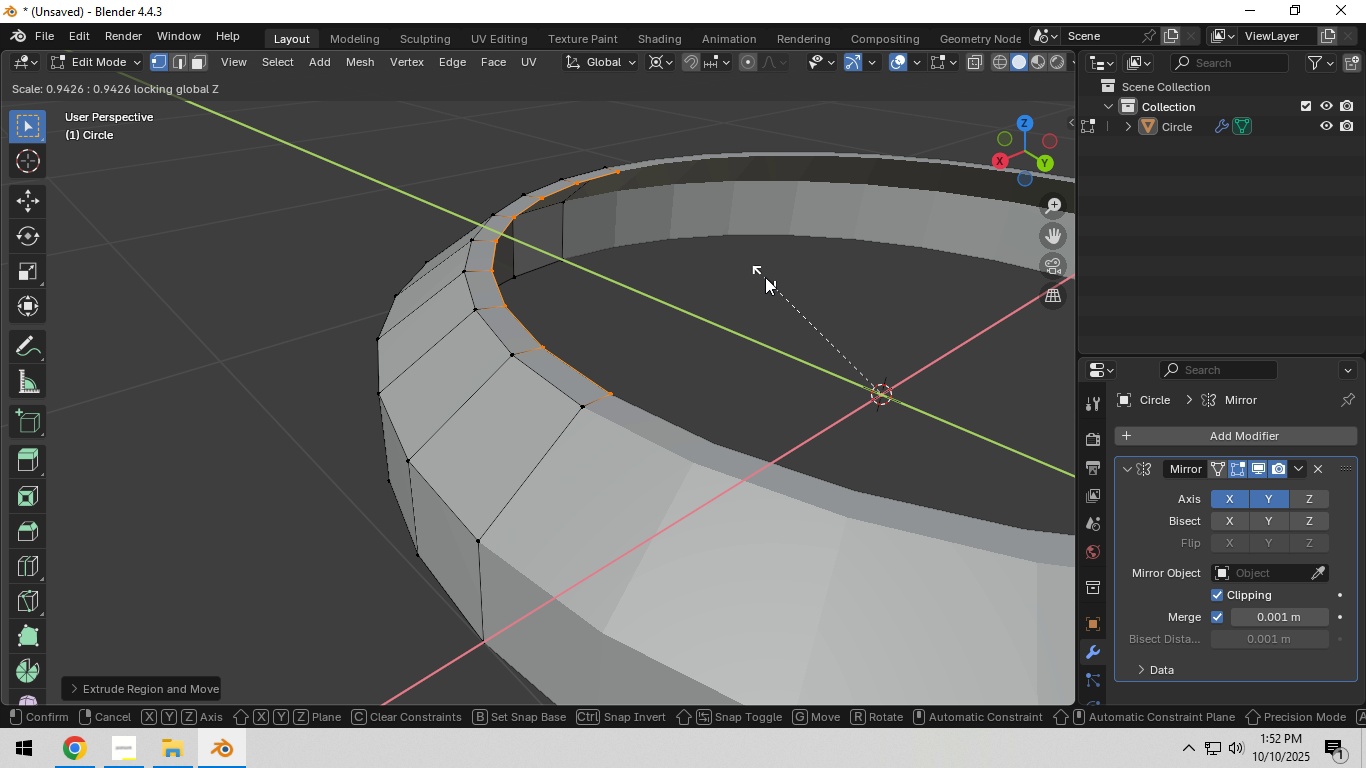 
double_click([713, 298])
 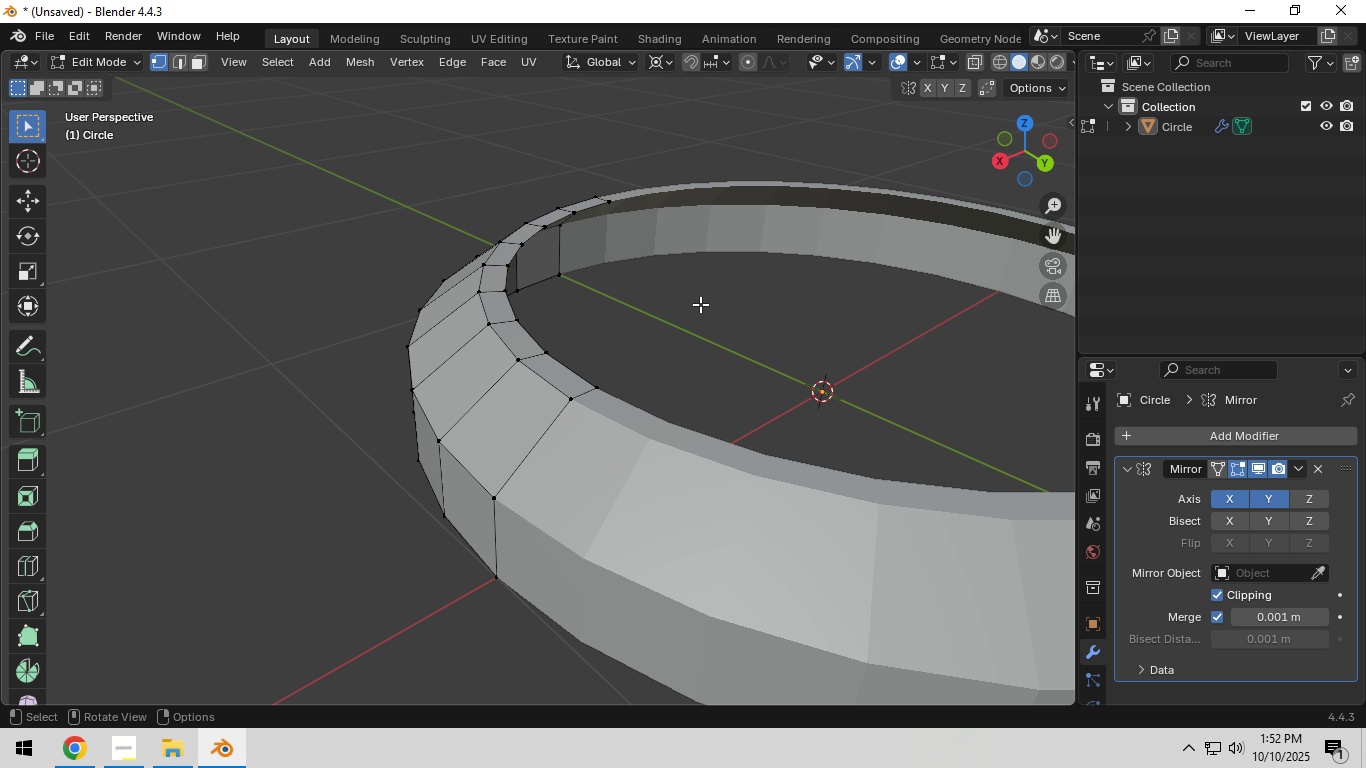 
scroll: coordinate [700, 304], scroll_direction: down, amount: 2.0
 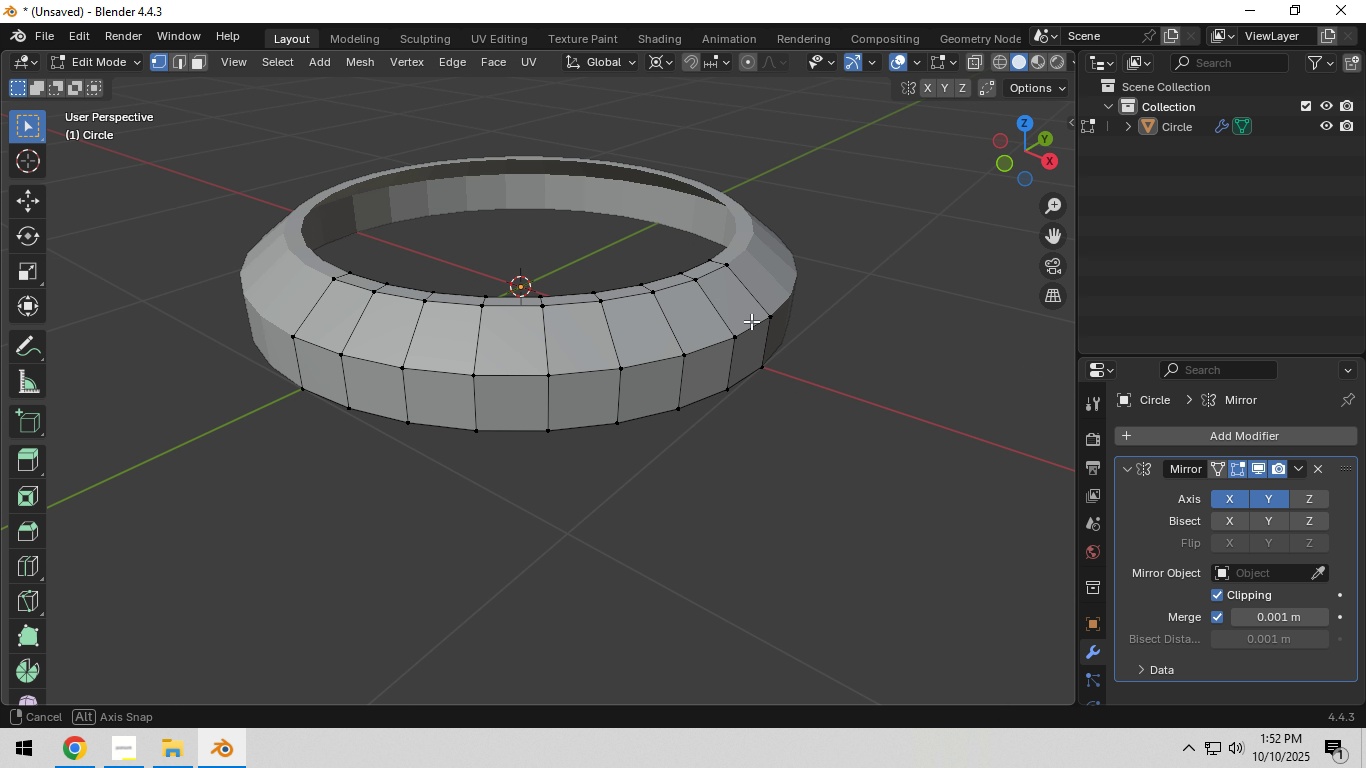 
key(Shift+ShiftLeft)
 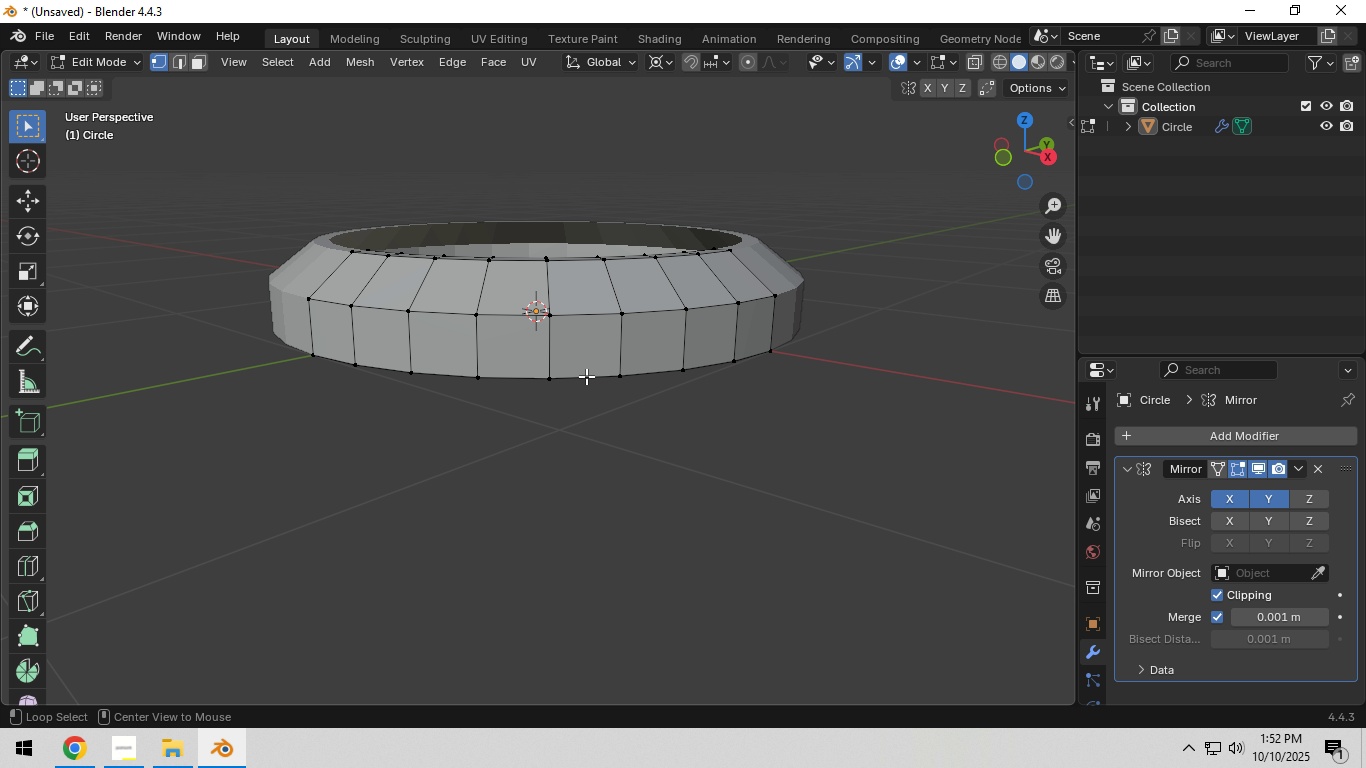 
hold_key(key=AltLeft, duration=0.39)
left_click([586, 376])
 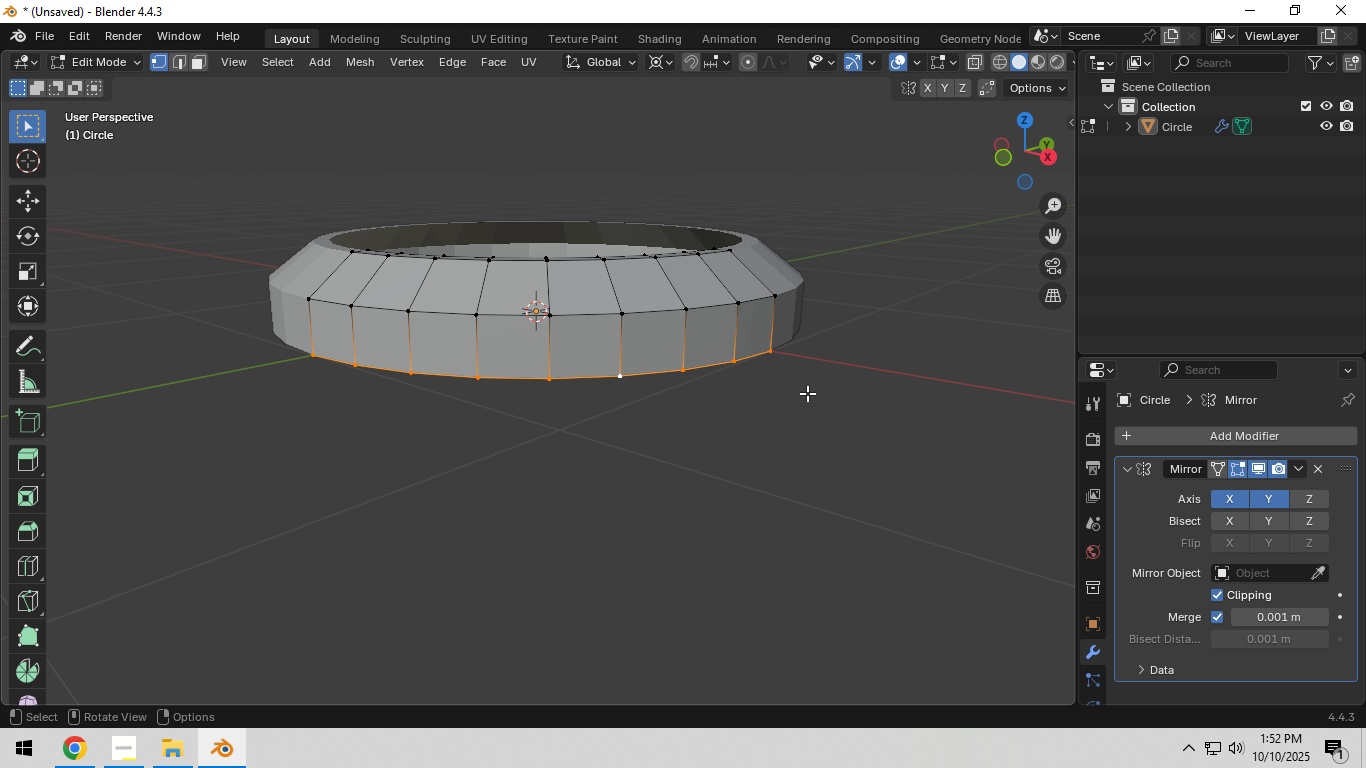 
type(gz)
 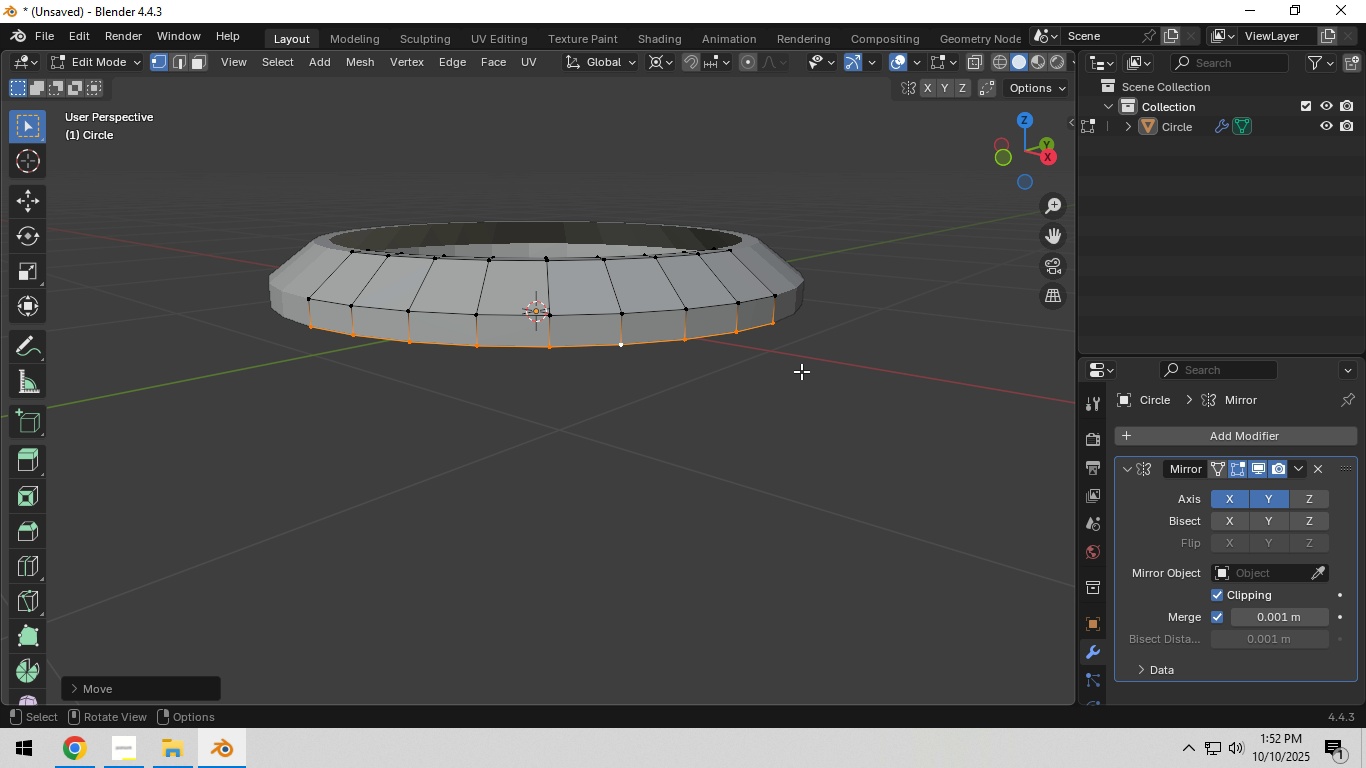 
left_click([801, 371])
 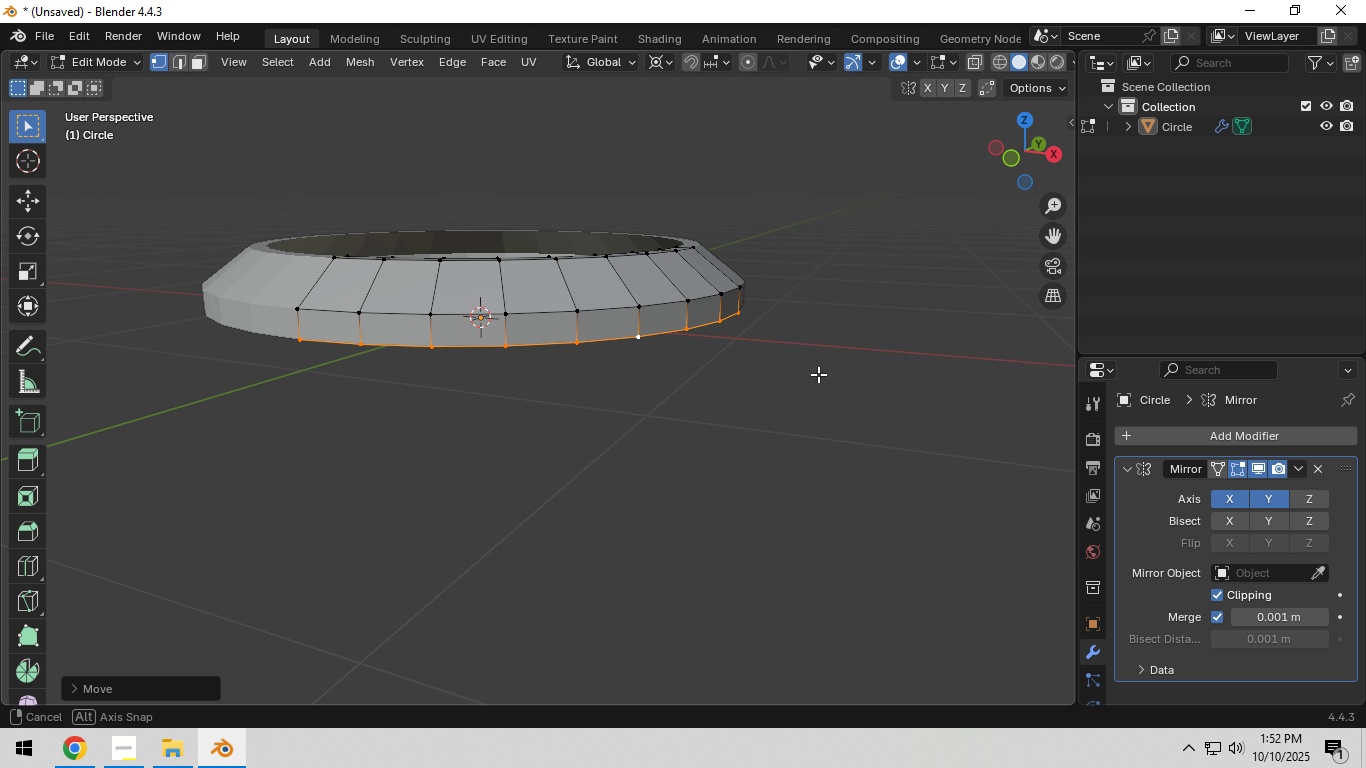 
scroll: coordinate [762, 378], scroll_direction: up, amount: 1.0
 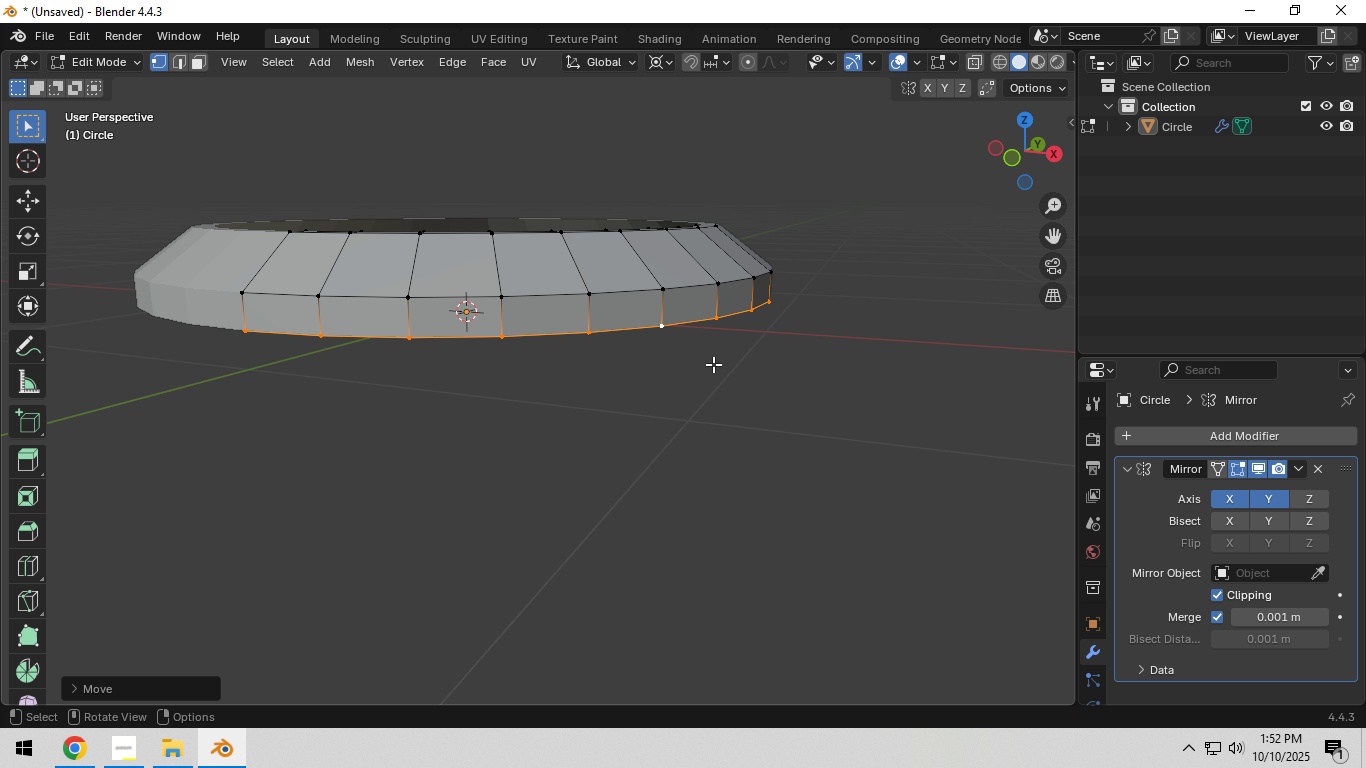 
hold_key(key=Backquote, duration=0.69)
 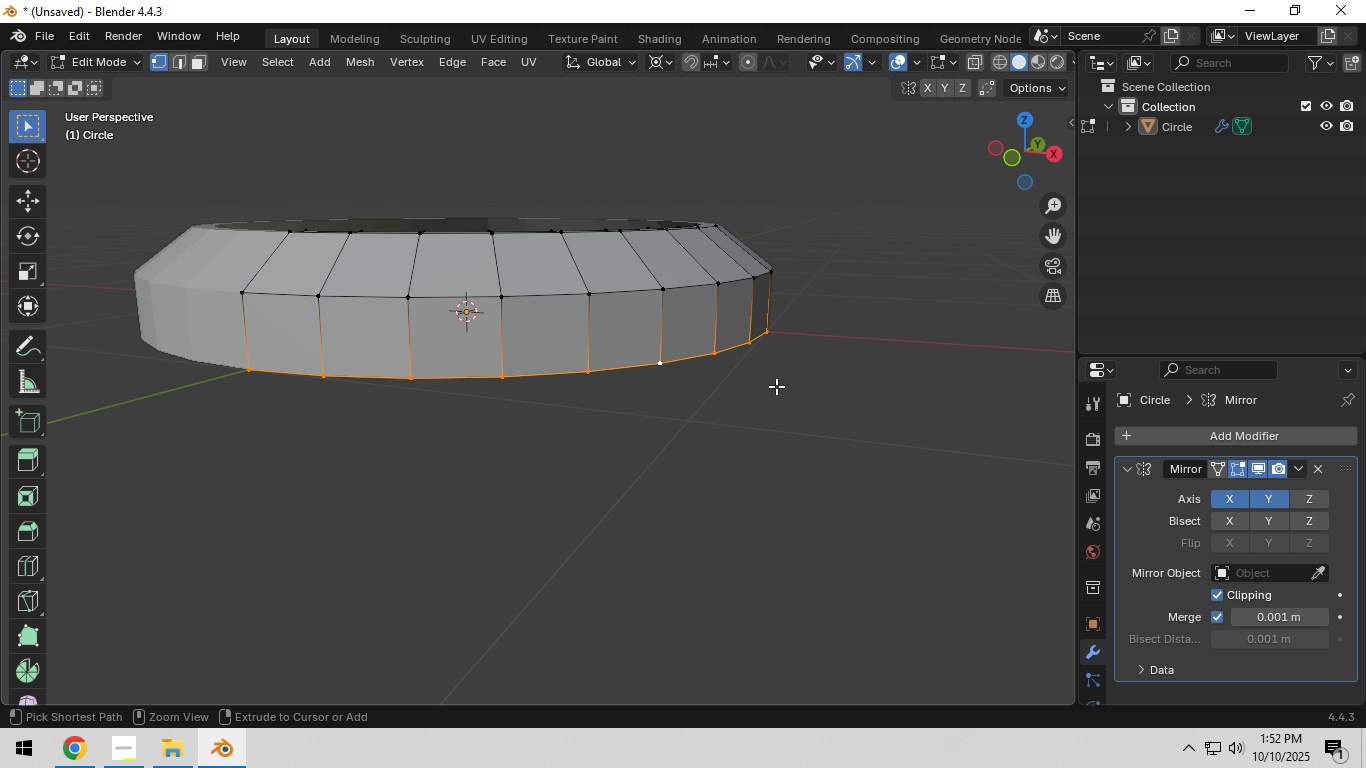 
right_click([717, 366])
 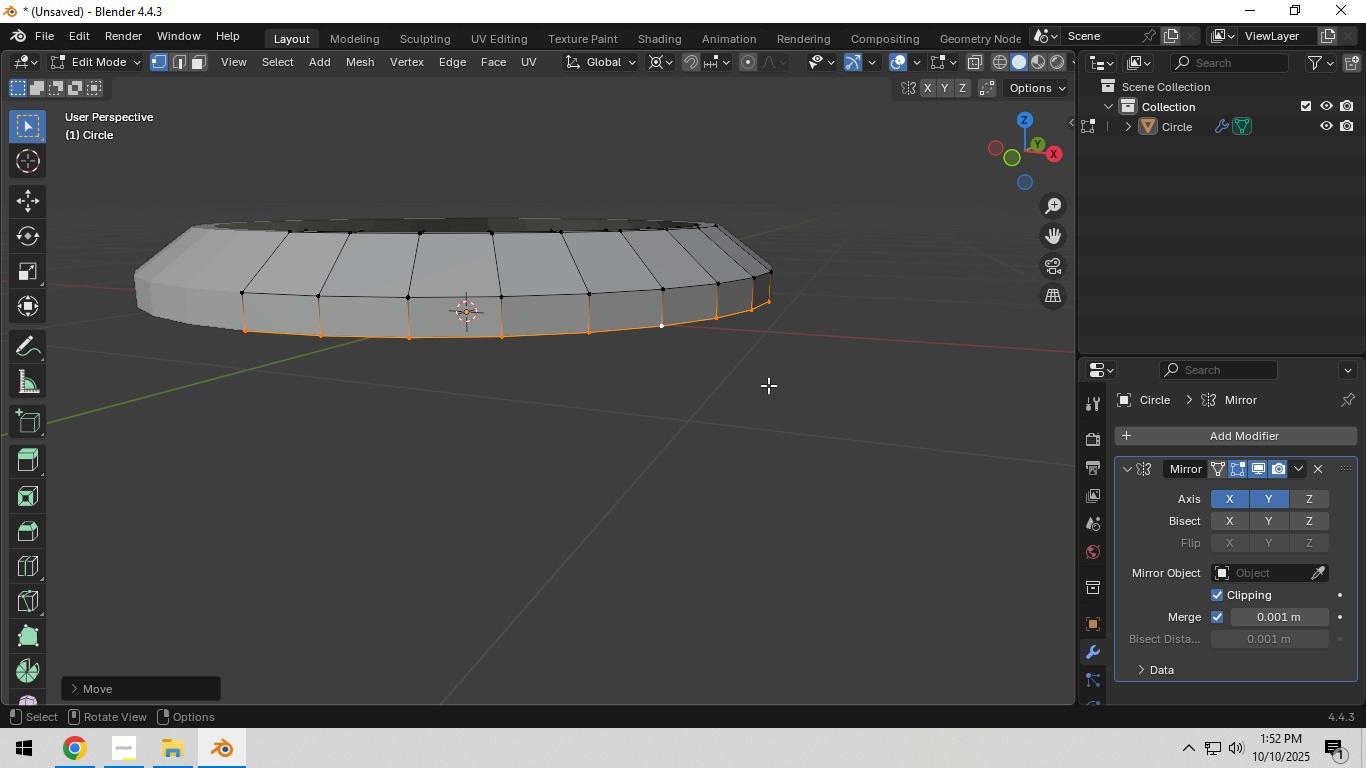 
key(Control+Z)
 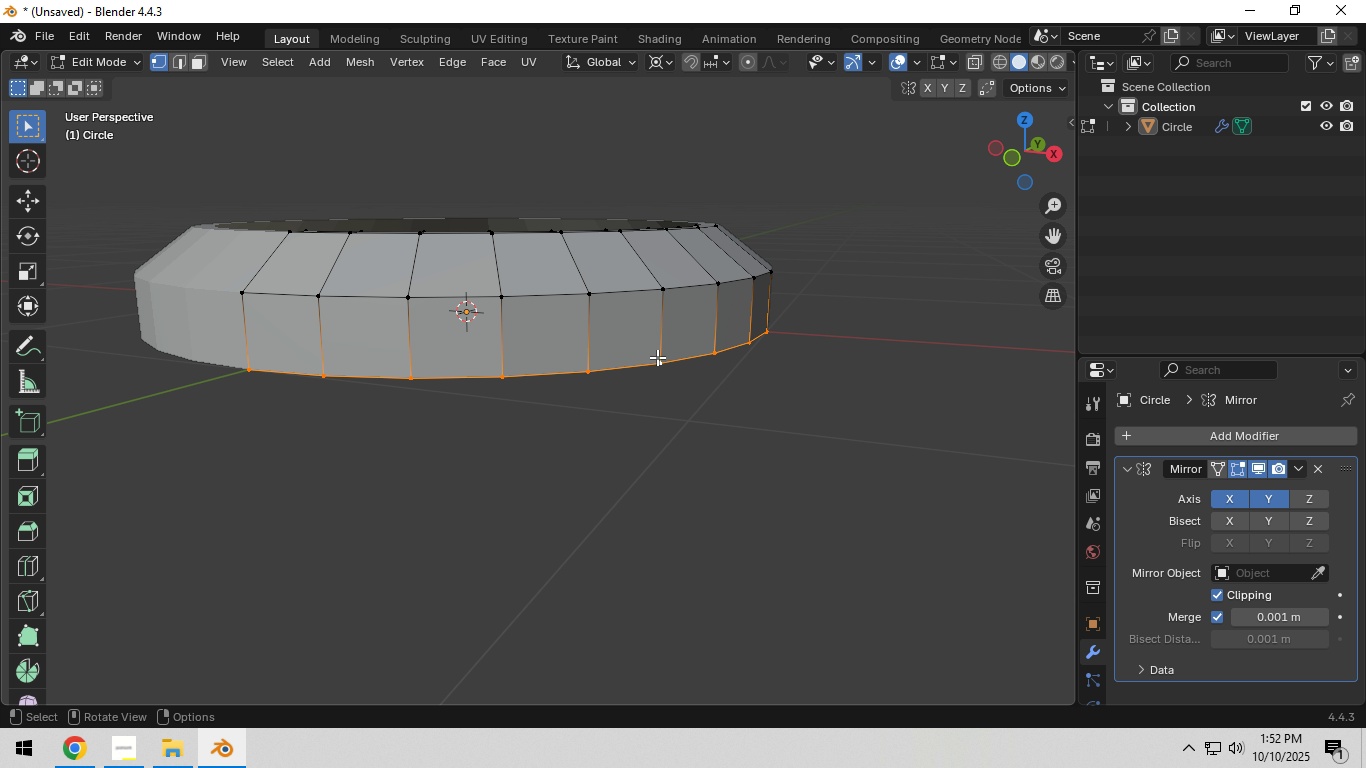 
hold_key(key=ControlLeft, duration=1.52)
 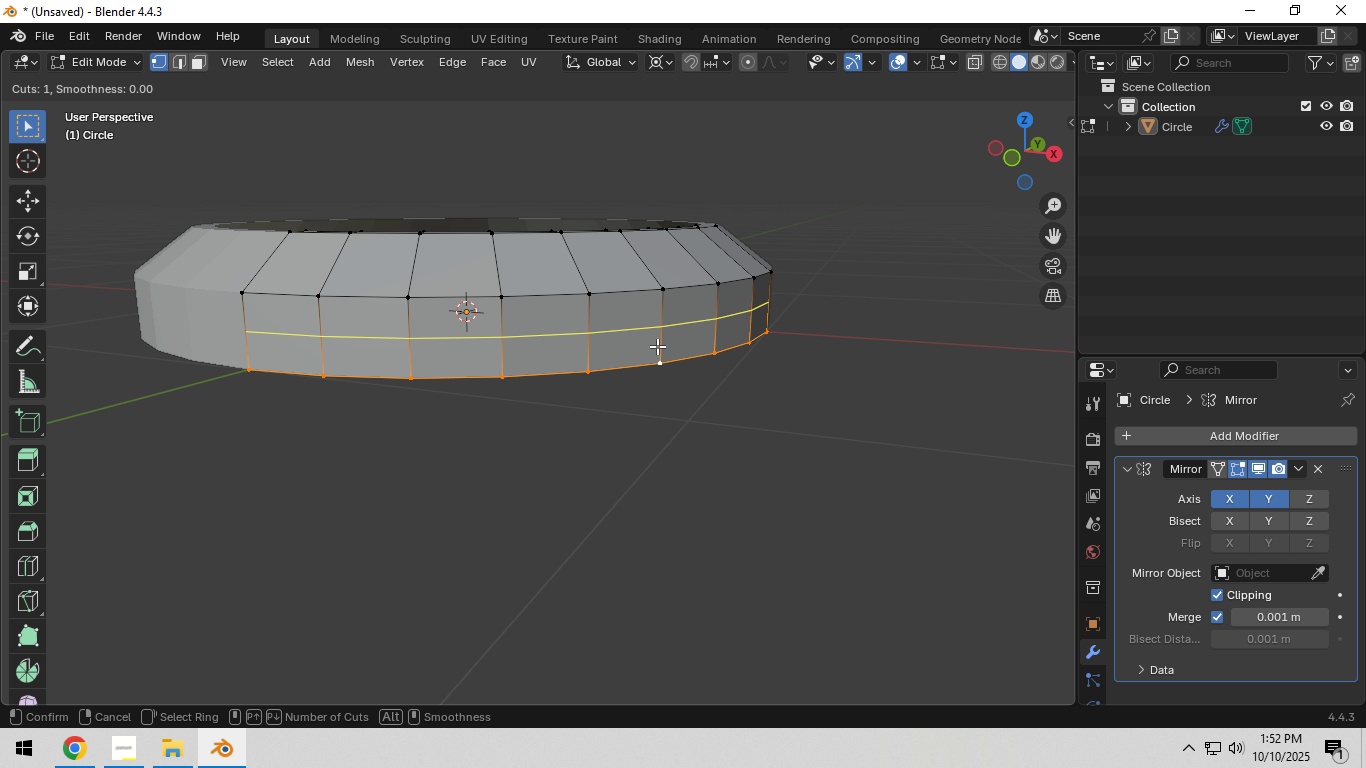 
key(Control+ControlLeft)
 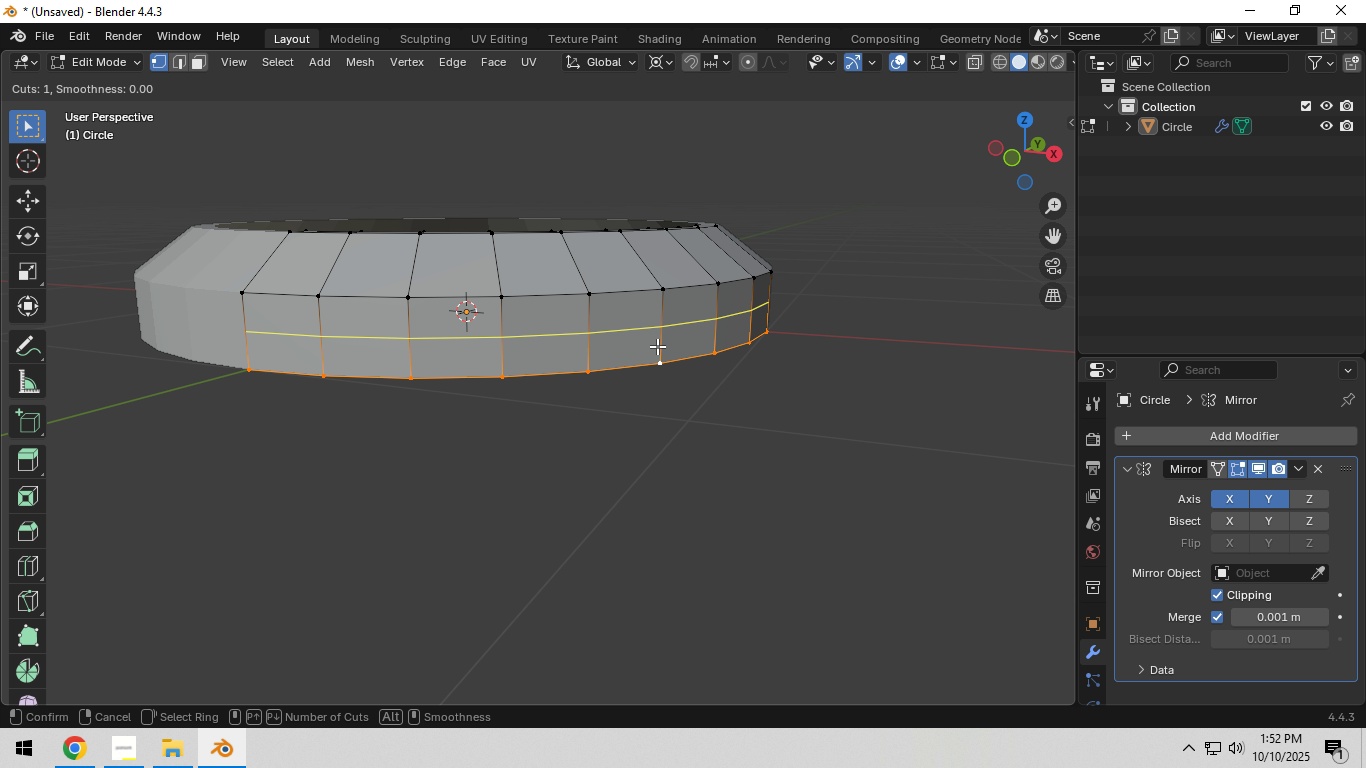 
key(Control+ControlLeft)
 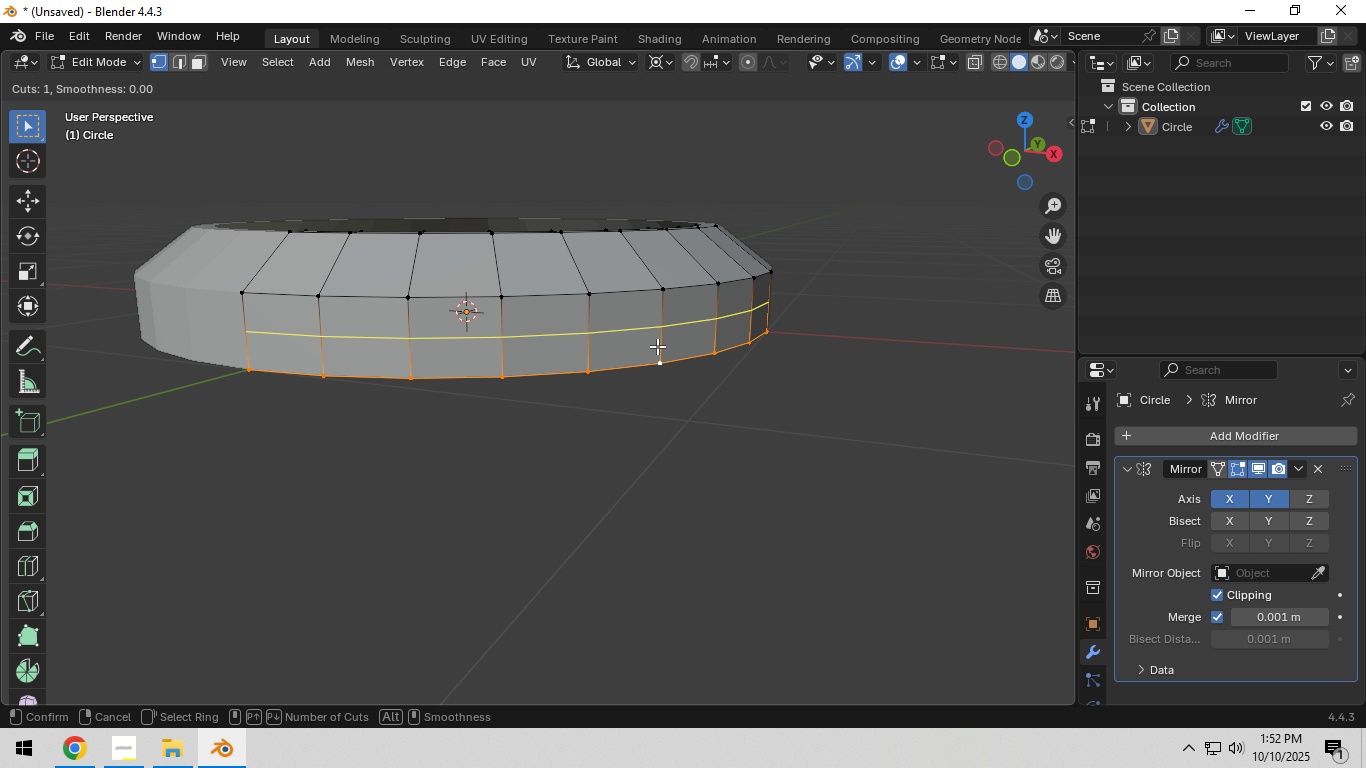 
key(Control+R)
 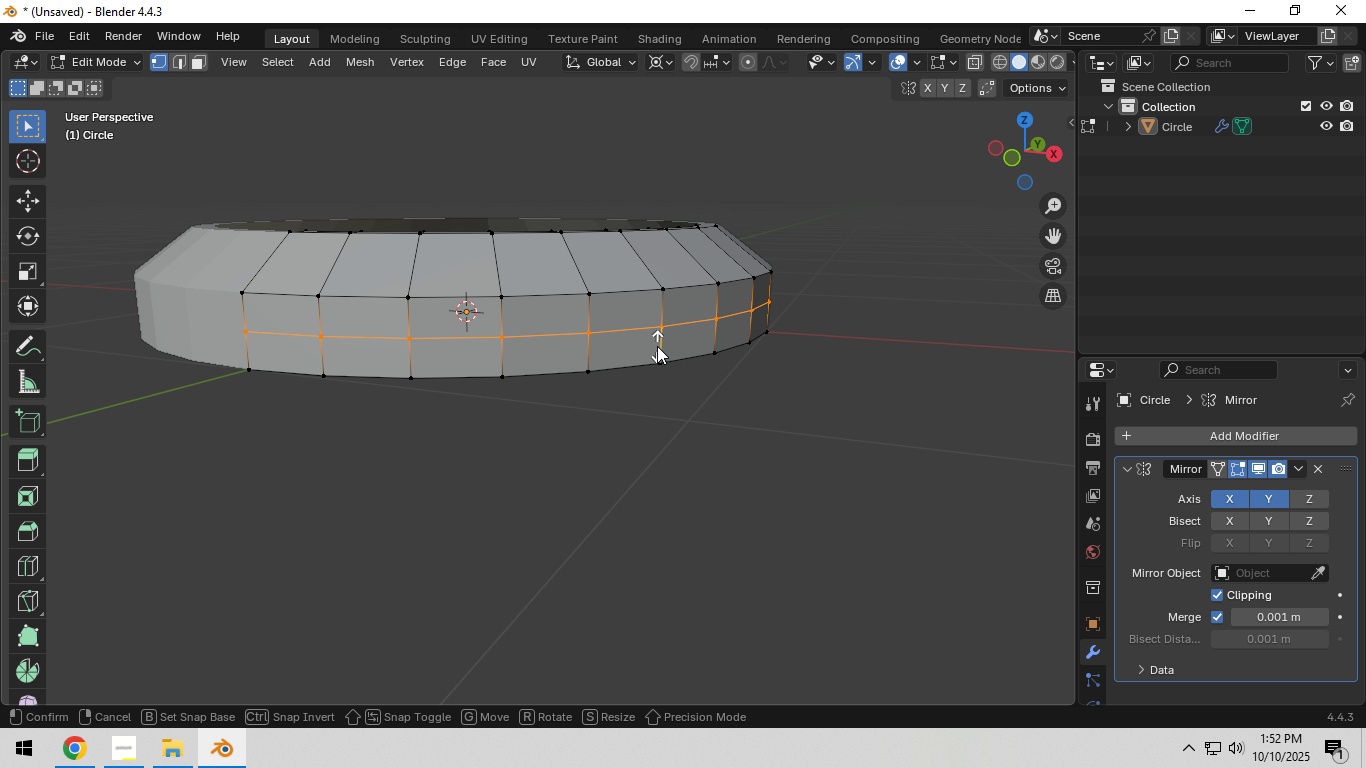 
left_click([657, 346])
 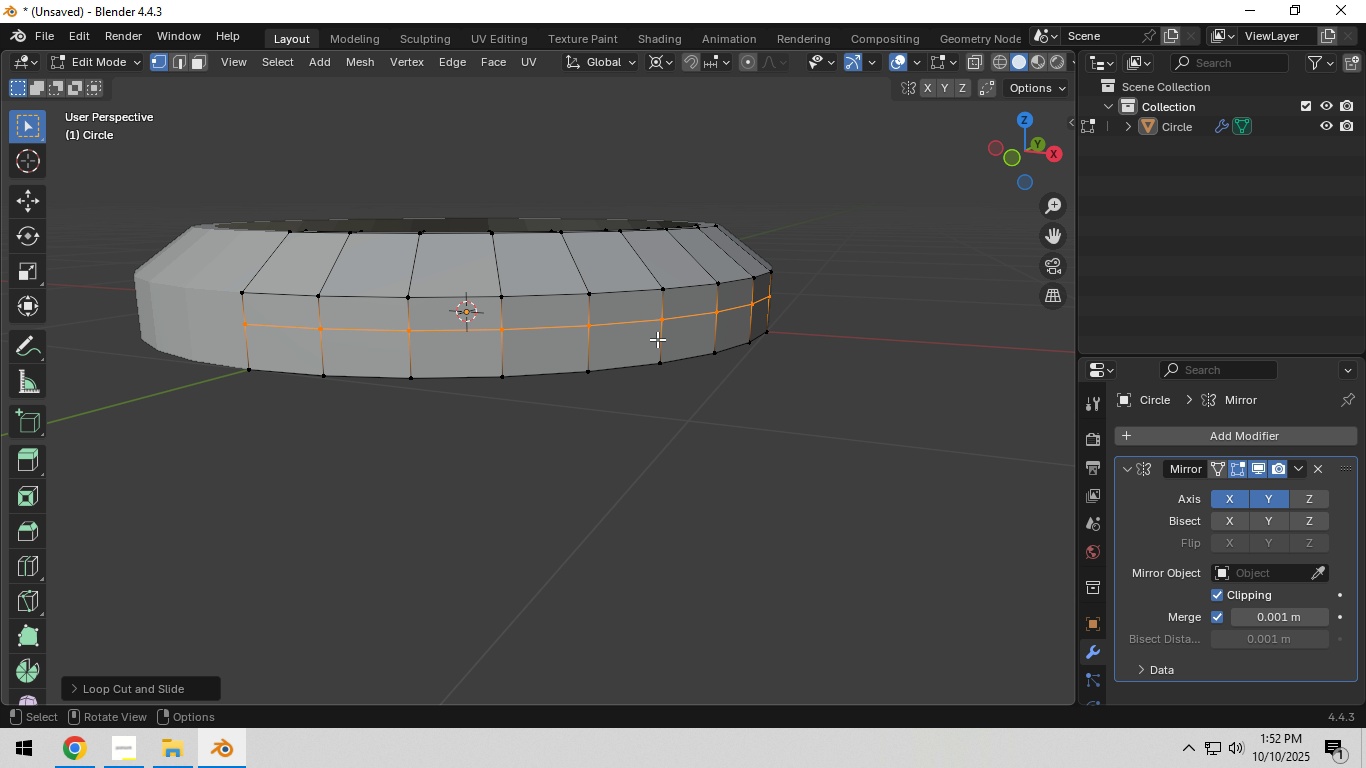 
left_click([657, 339])
 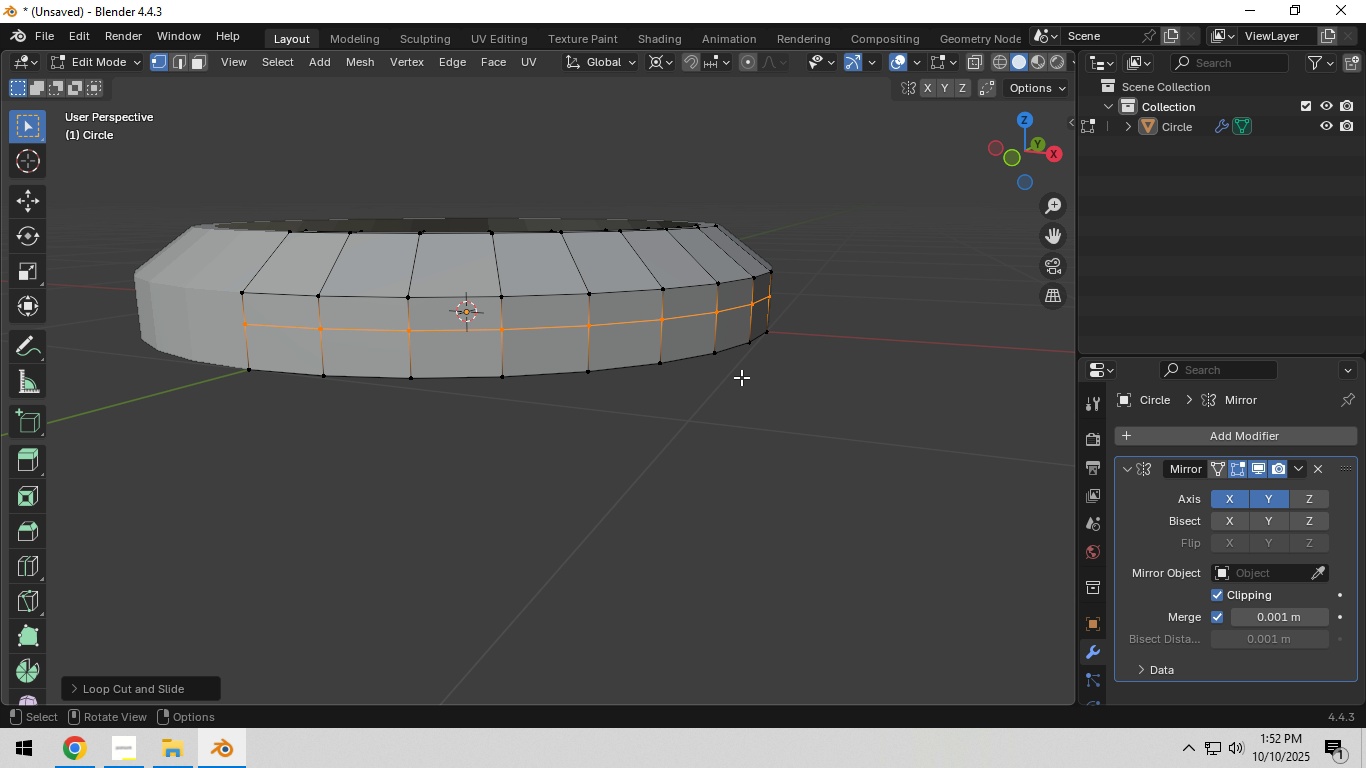 
type(agz)
 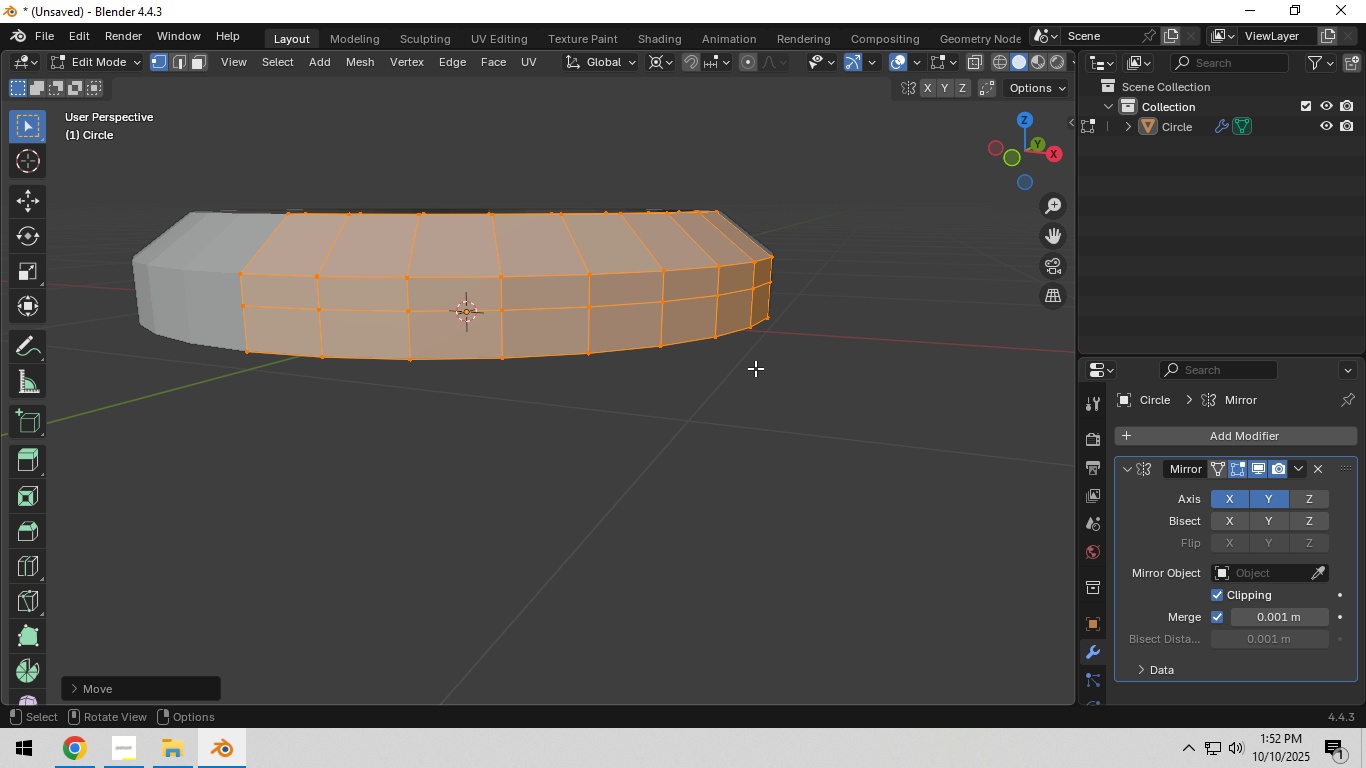 
left_click([755, 368])
 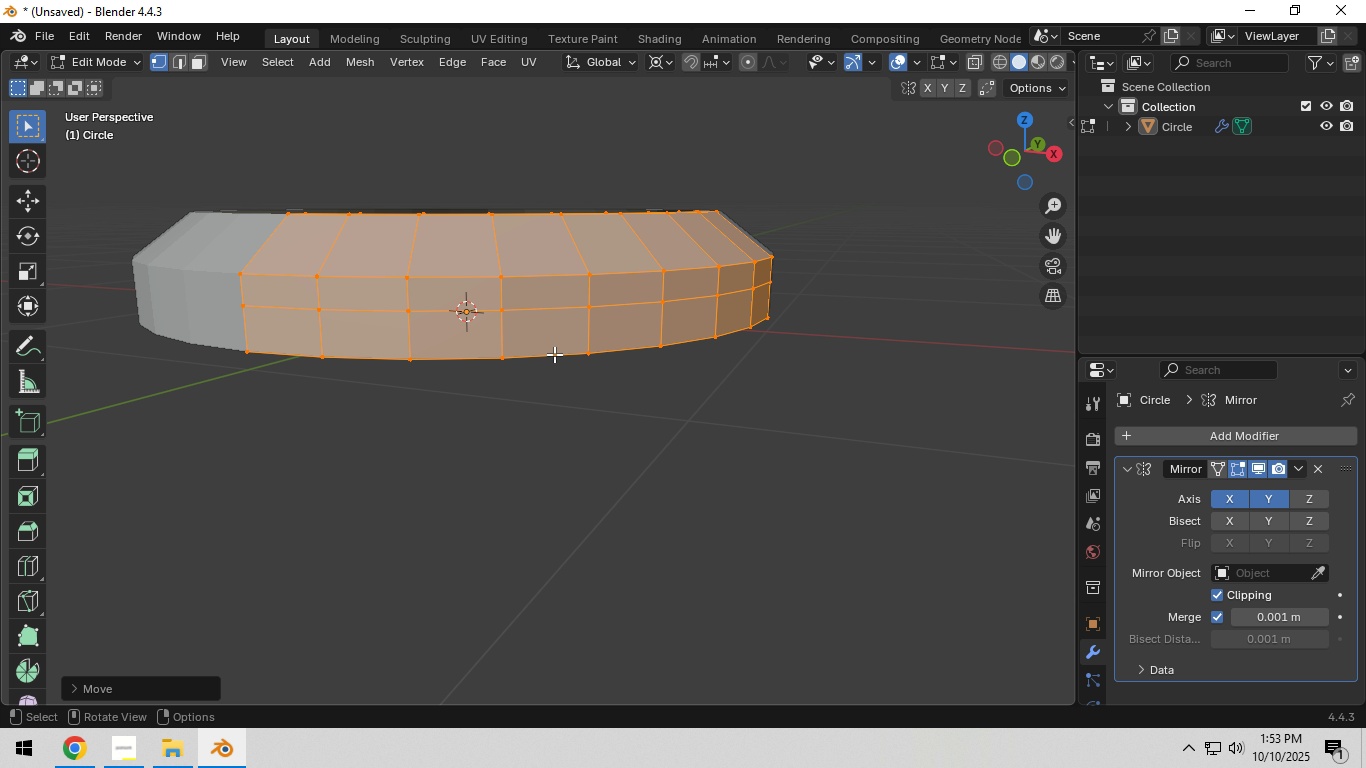 
hold_key(key=AltLeft, duration=0.48)
left_click([554, 354])
 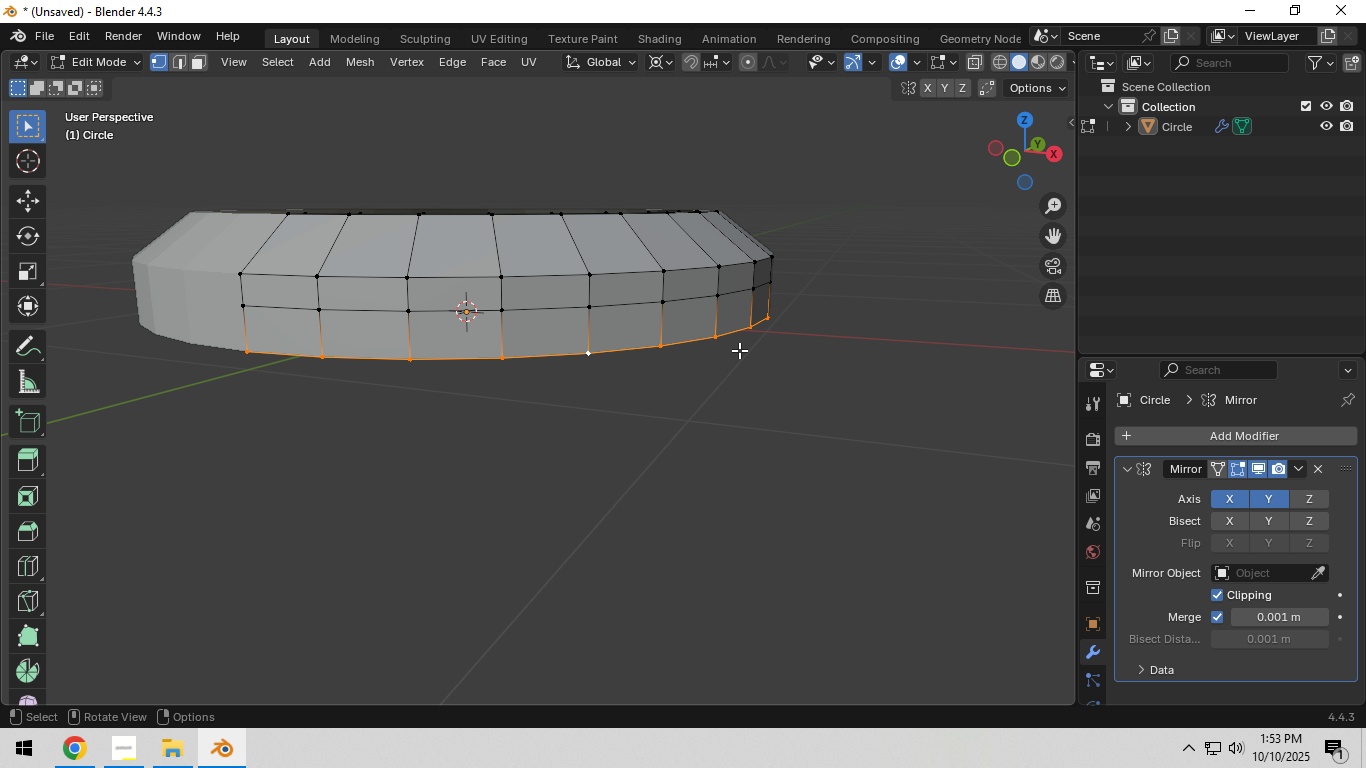 
type(gz)
 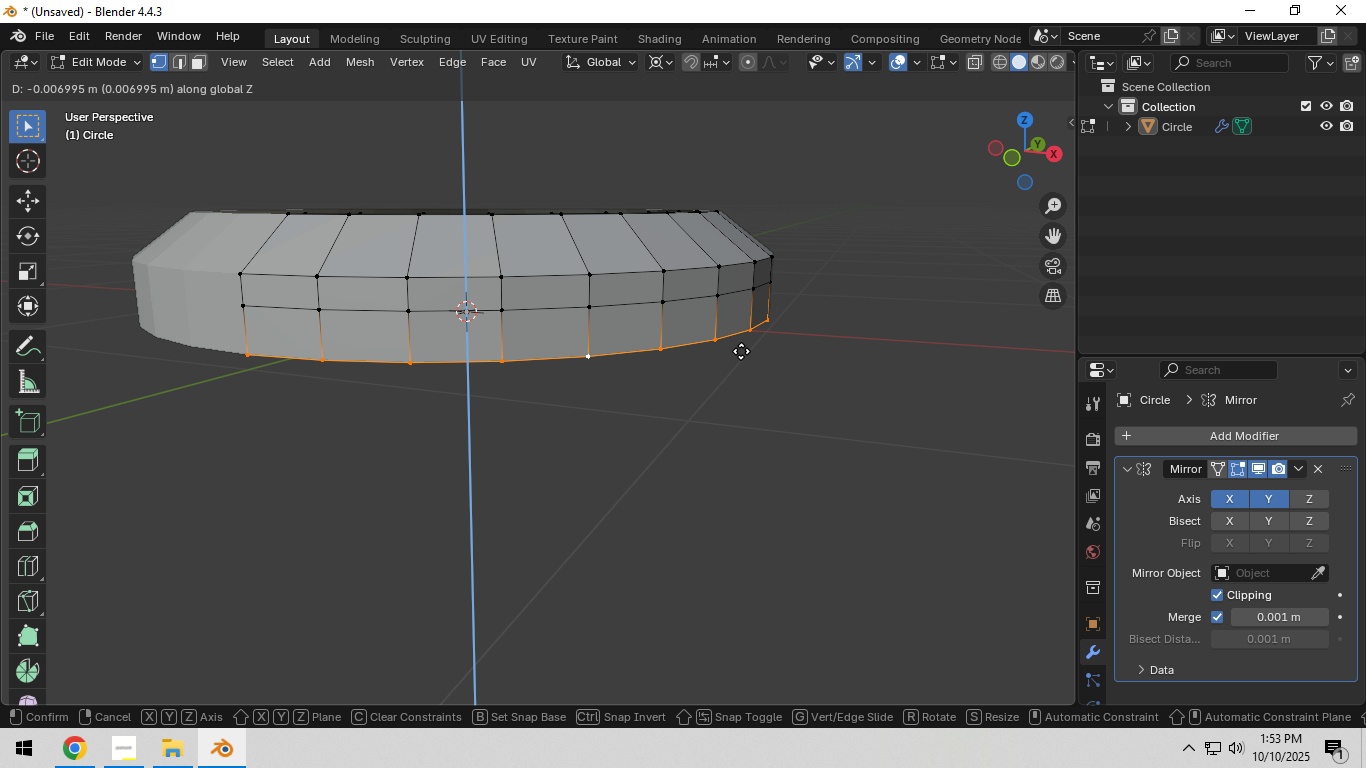 
left_click([741, 352])
 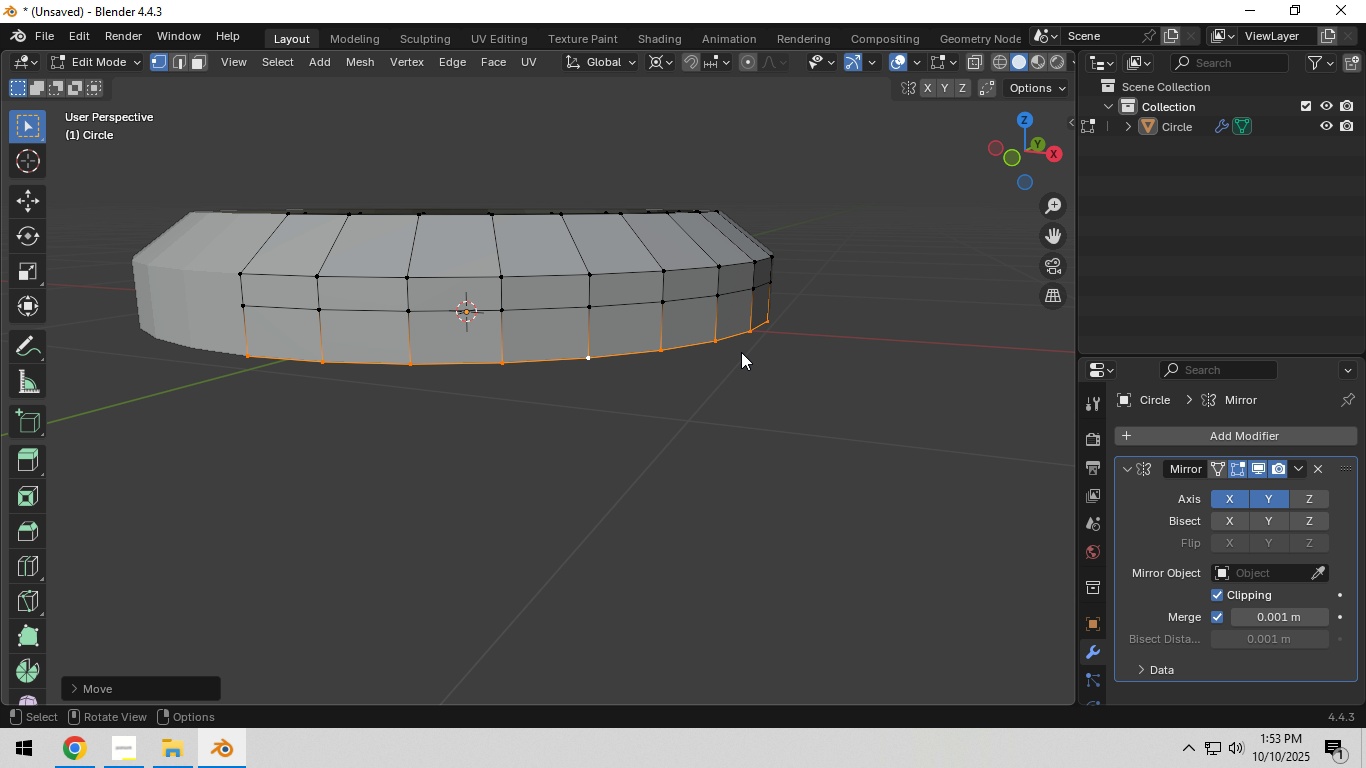 
type(`gz)
 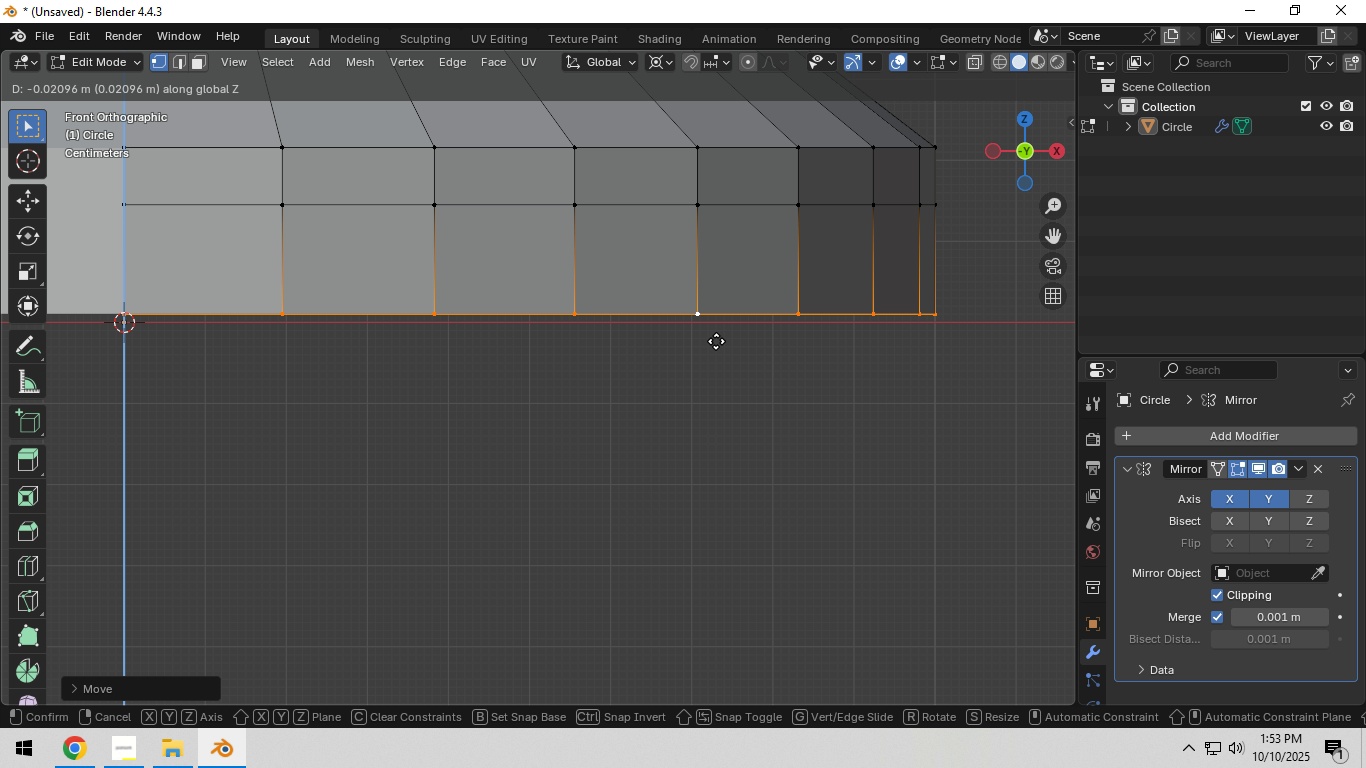 
scroll: coordinate [682, 340], scroll_direction: up, amount: 4.0
 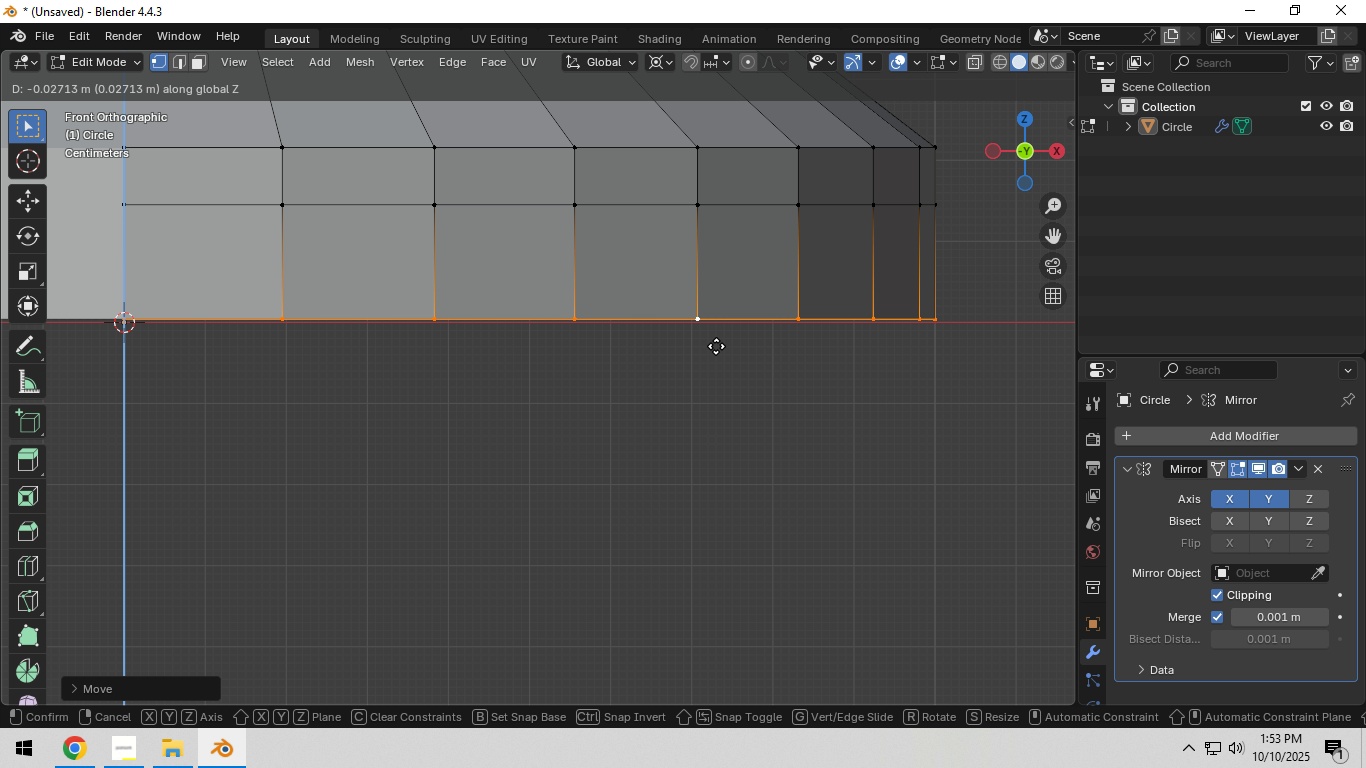 
left_click([716, 346])
 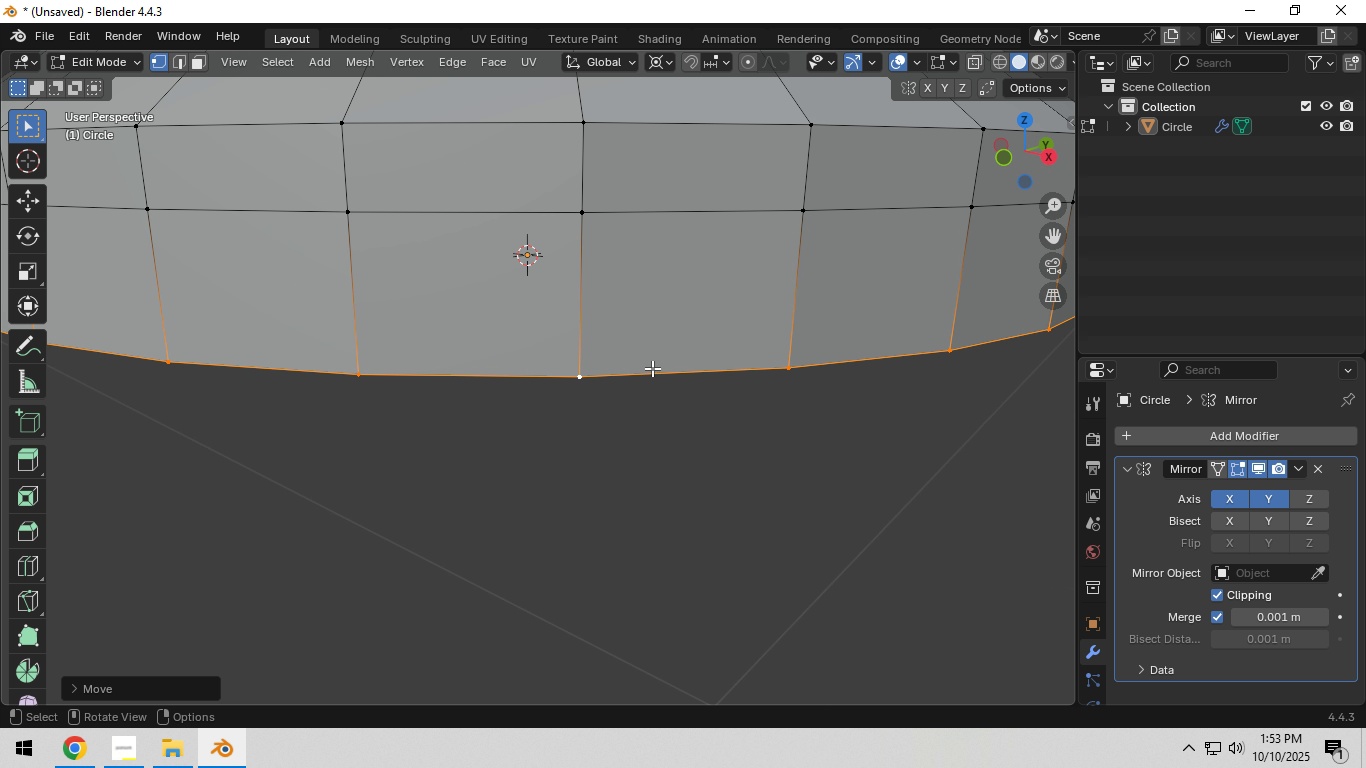 
key(Shift+ShiftLeft)
 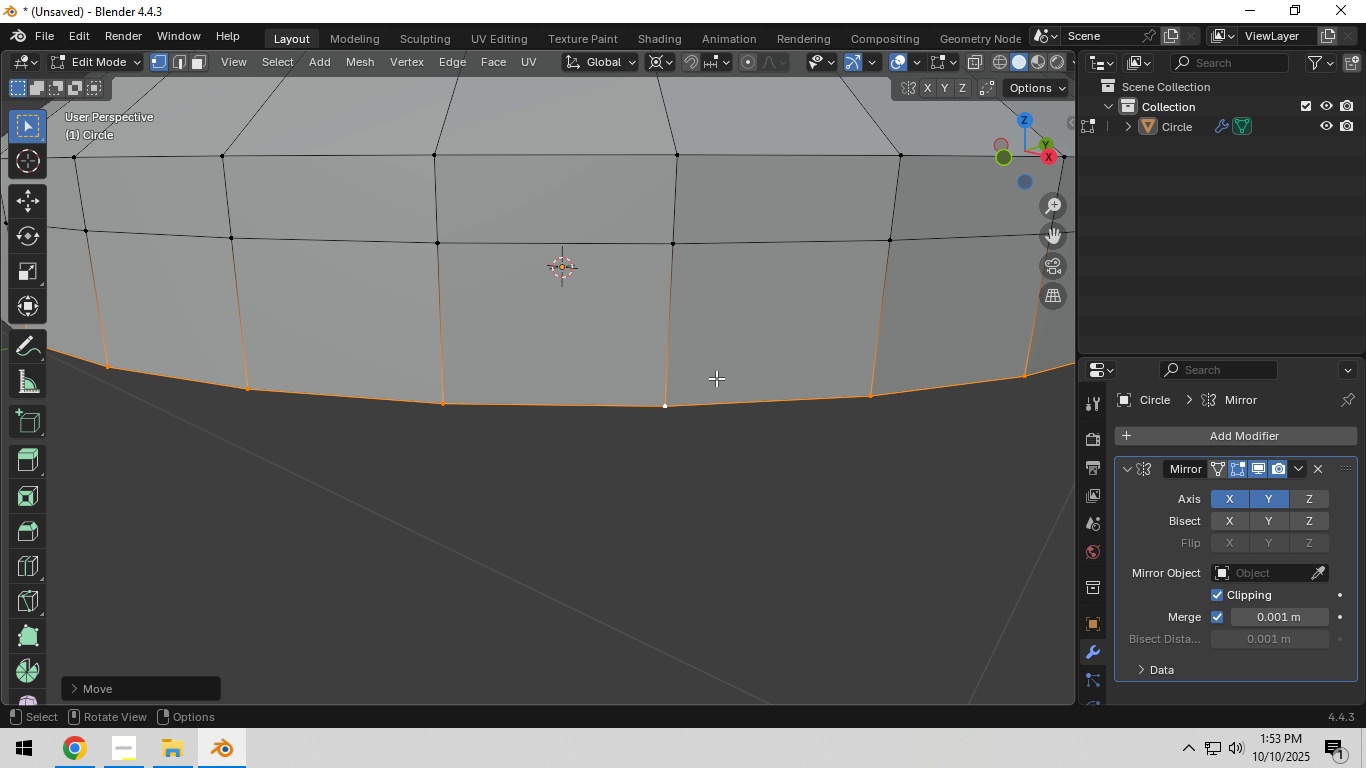 
scroll: coordinate [616, 338], scroll_direction: down, amount: 1.0
 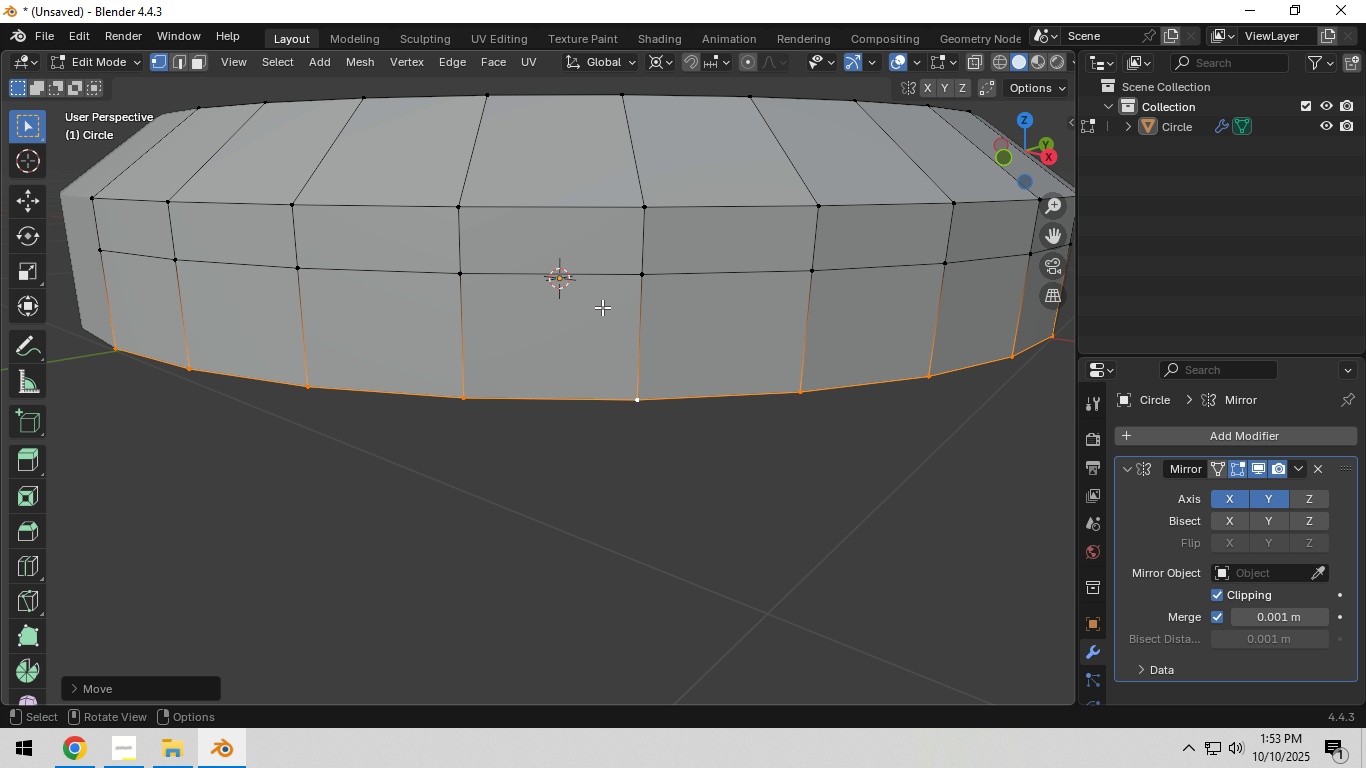 
key(Control+R)
 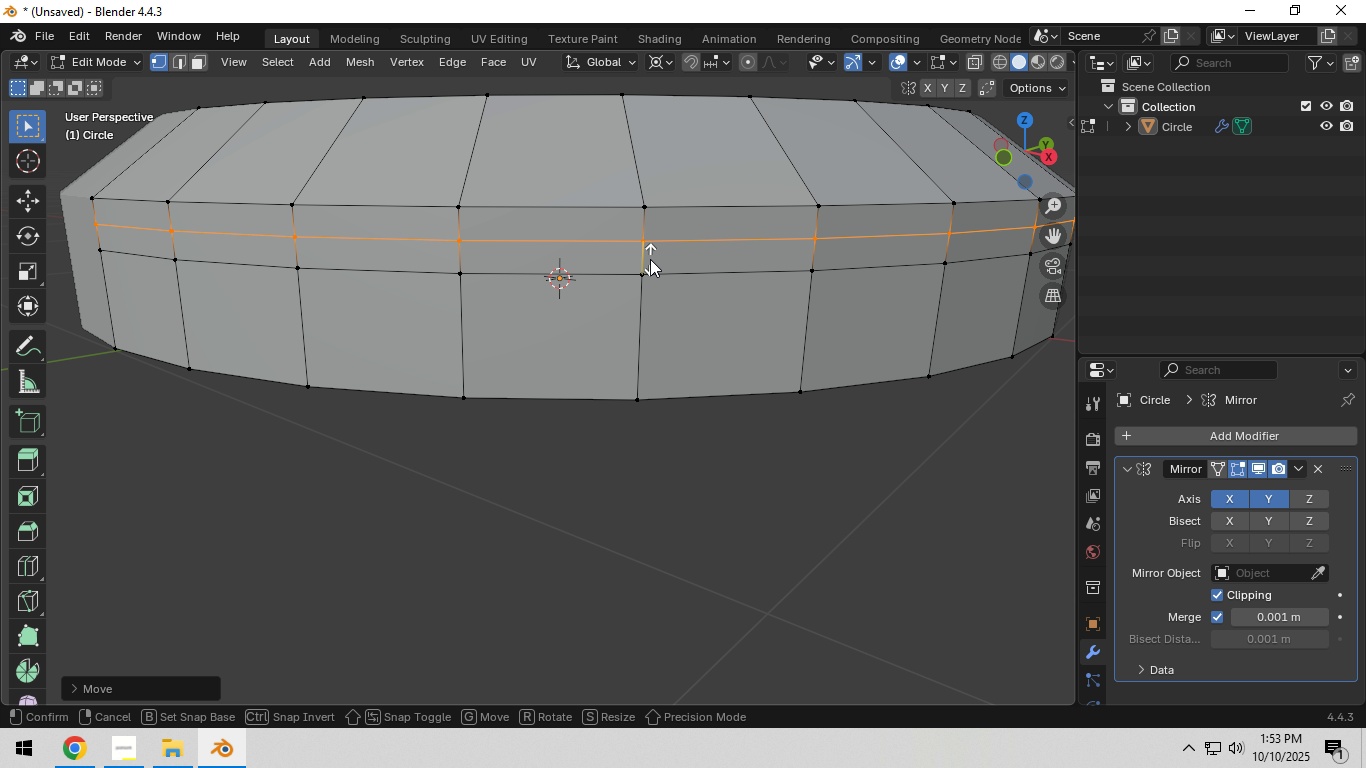 
left_click([650, 259])
 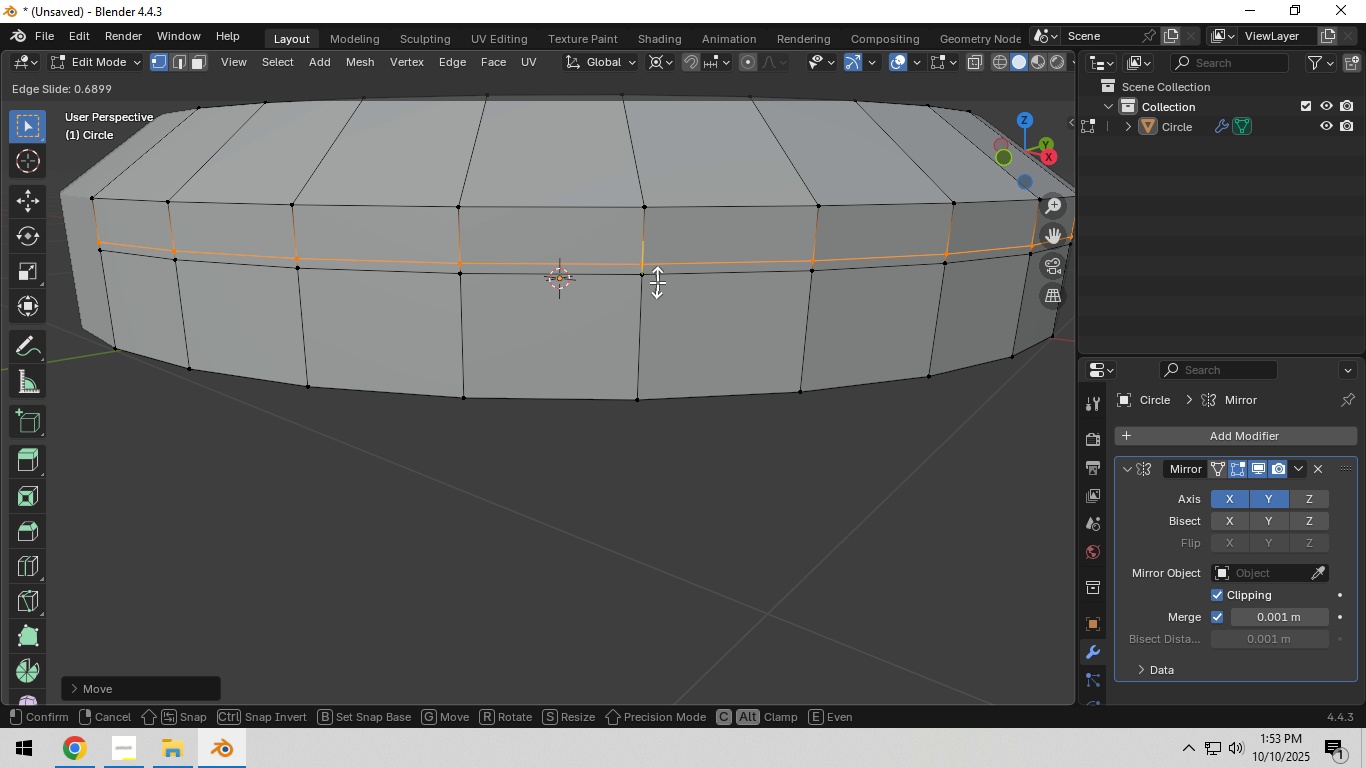 
left_click([657, 282])
 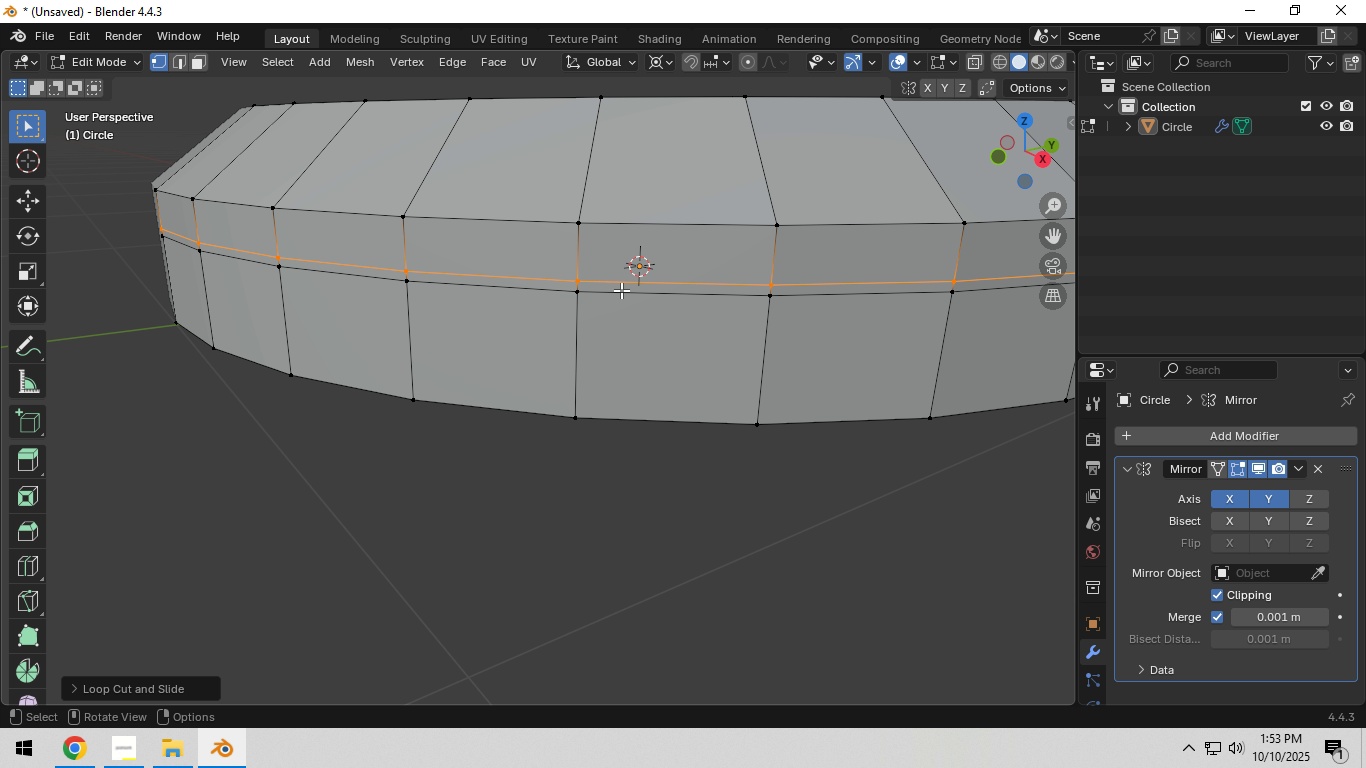 
key(Alt+AltLeft)
 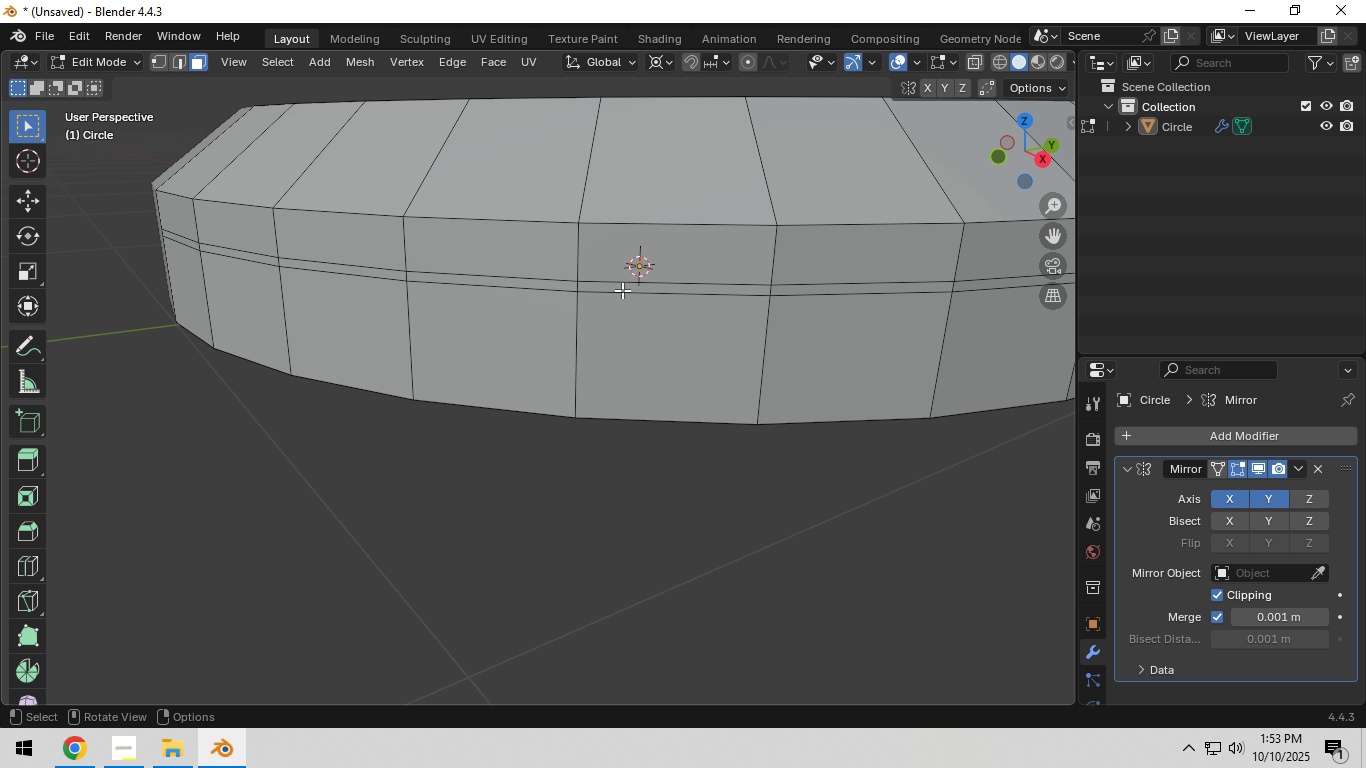 
key(3)
 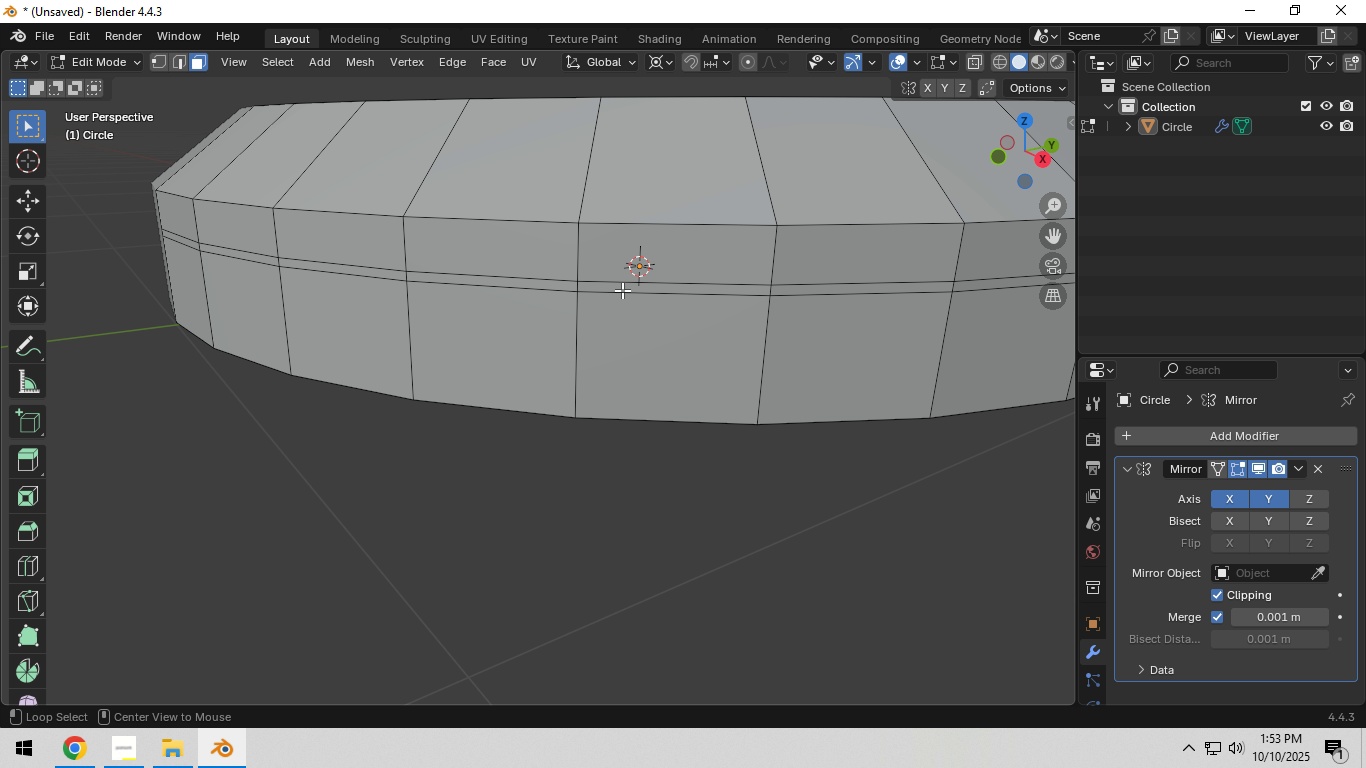 
hold_key(key=AltLeft, duration=0.44)
left_click([622, 290])
 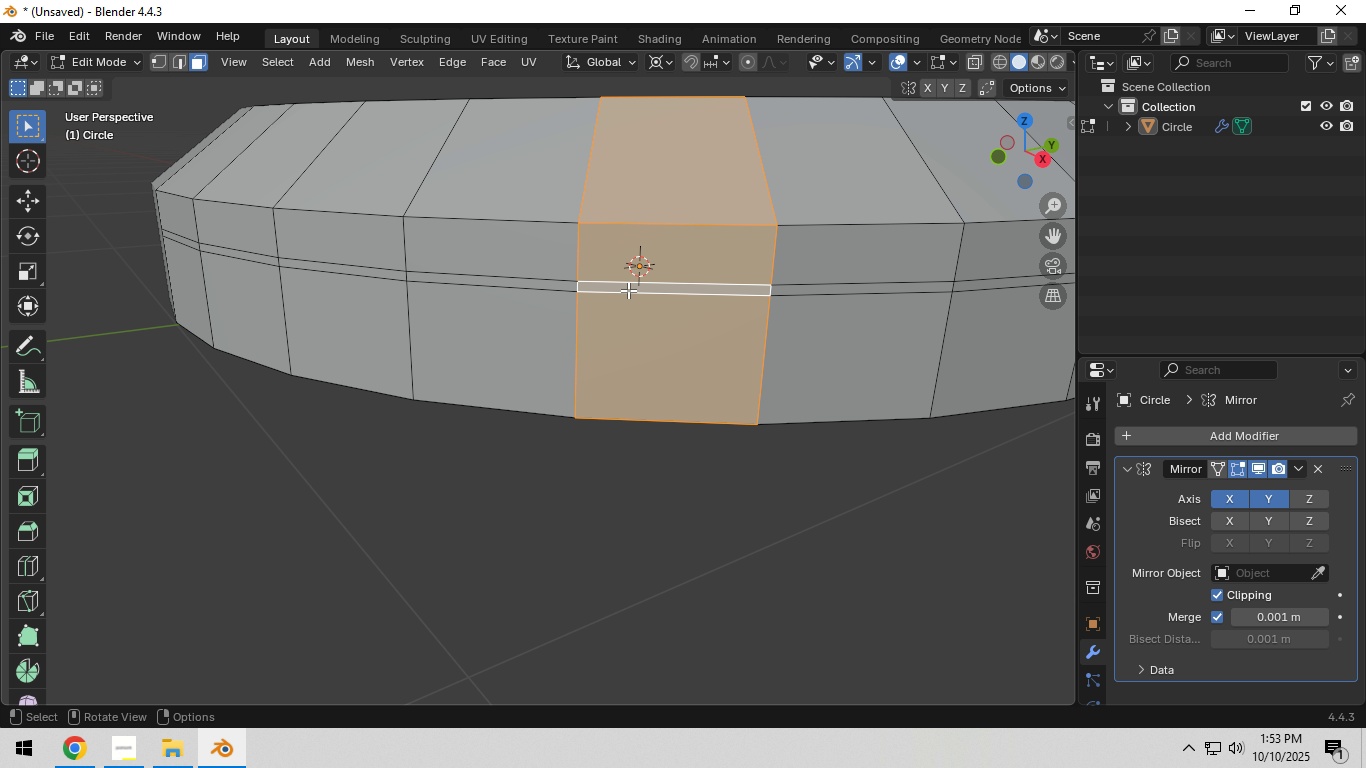 
hold_key(key=AltLeft, duration=1.22)
left_click([754, 287])
 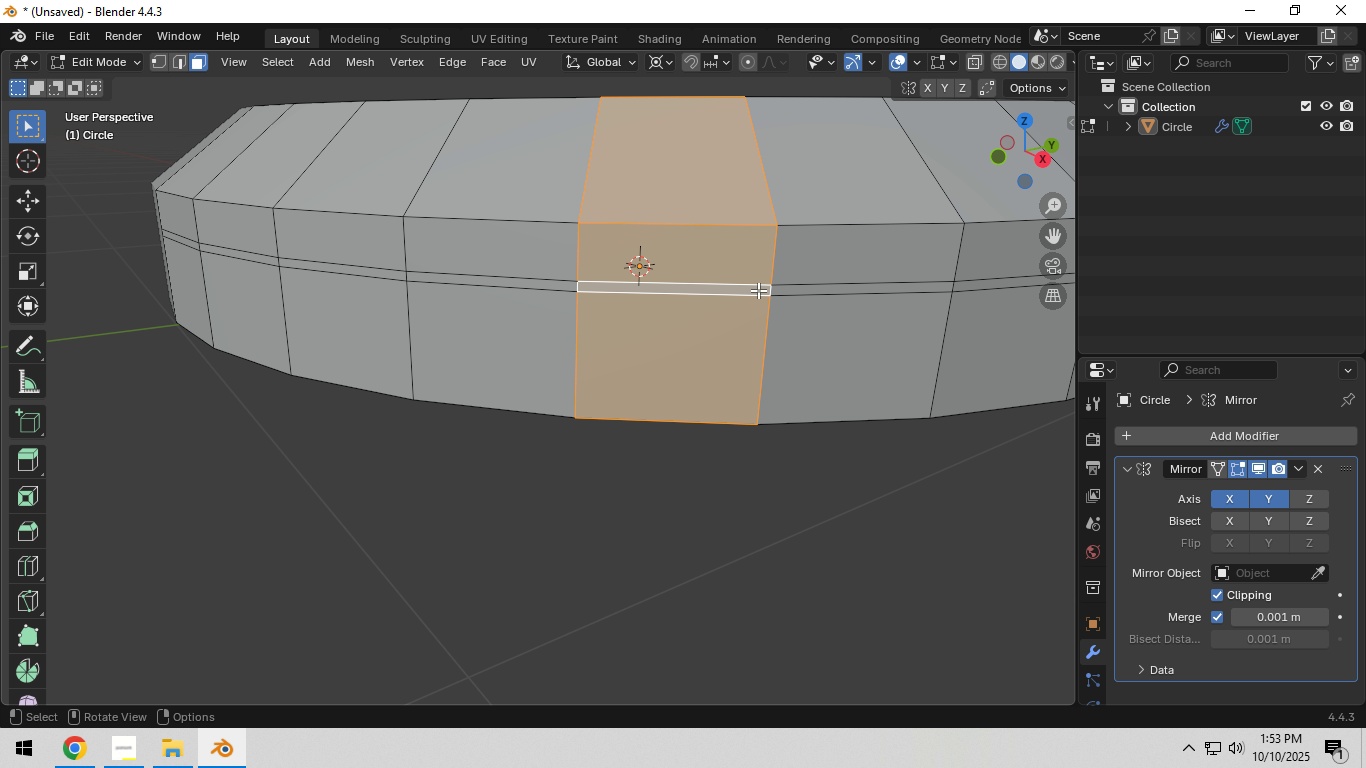 
hold_key(key=AltLeft, duration=1.33)
left_click([763, 291])
 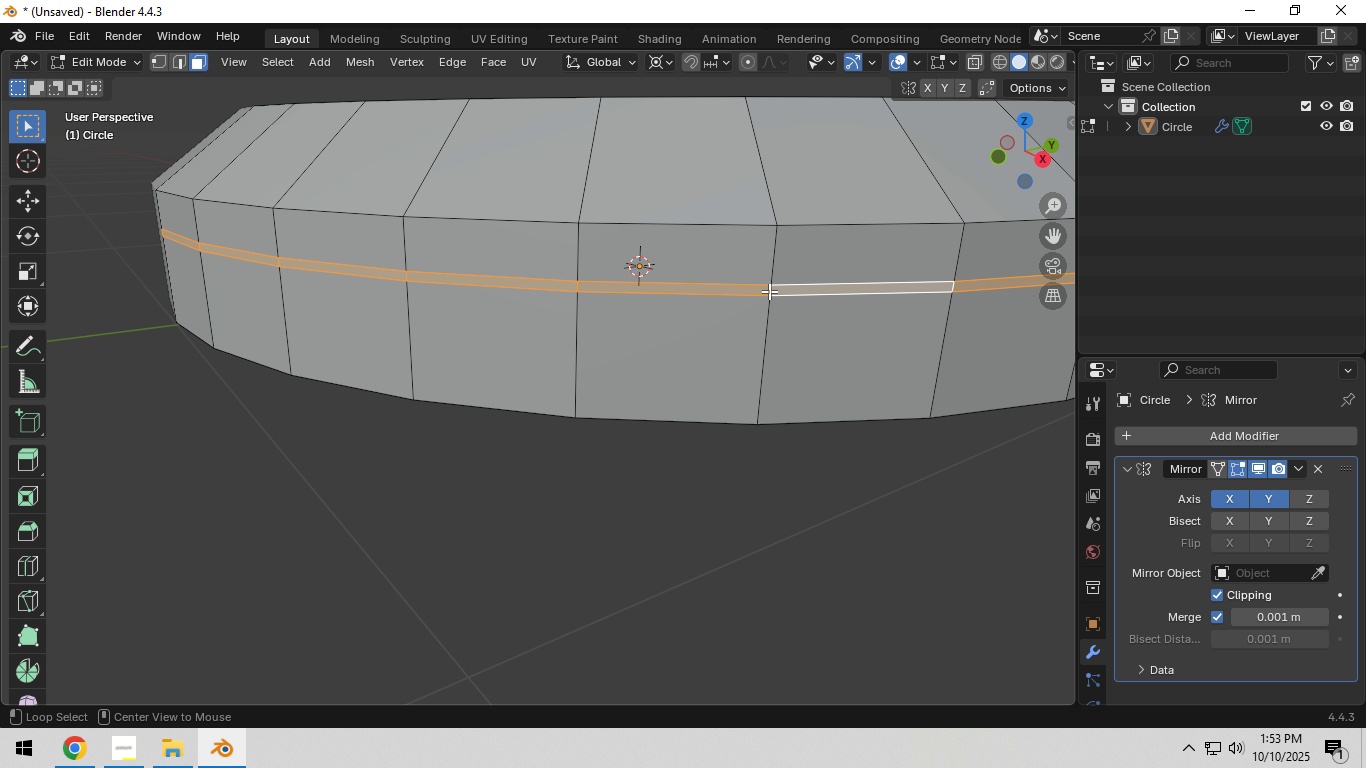 
double_click([769, 291])
 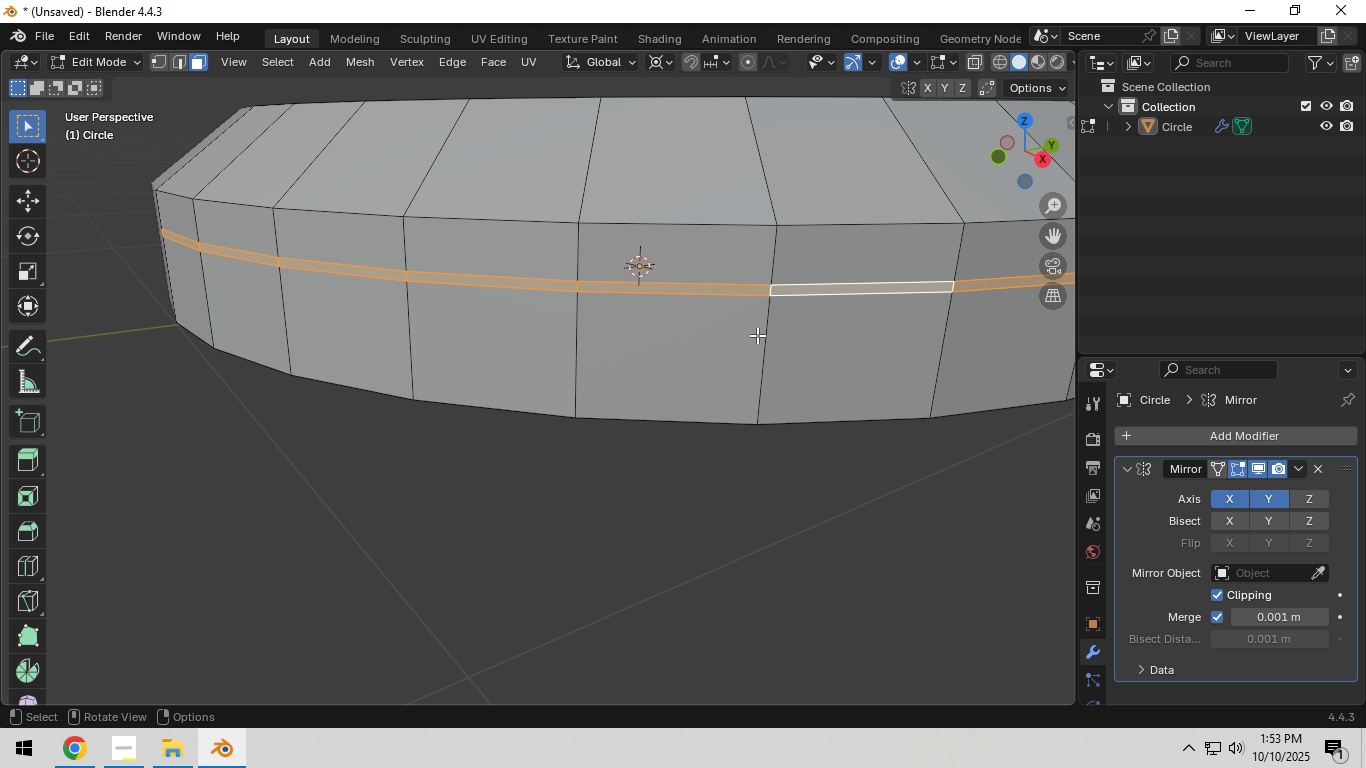 
hold_key(key=AltLeft, duration=0.53)
 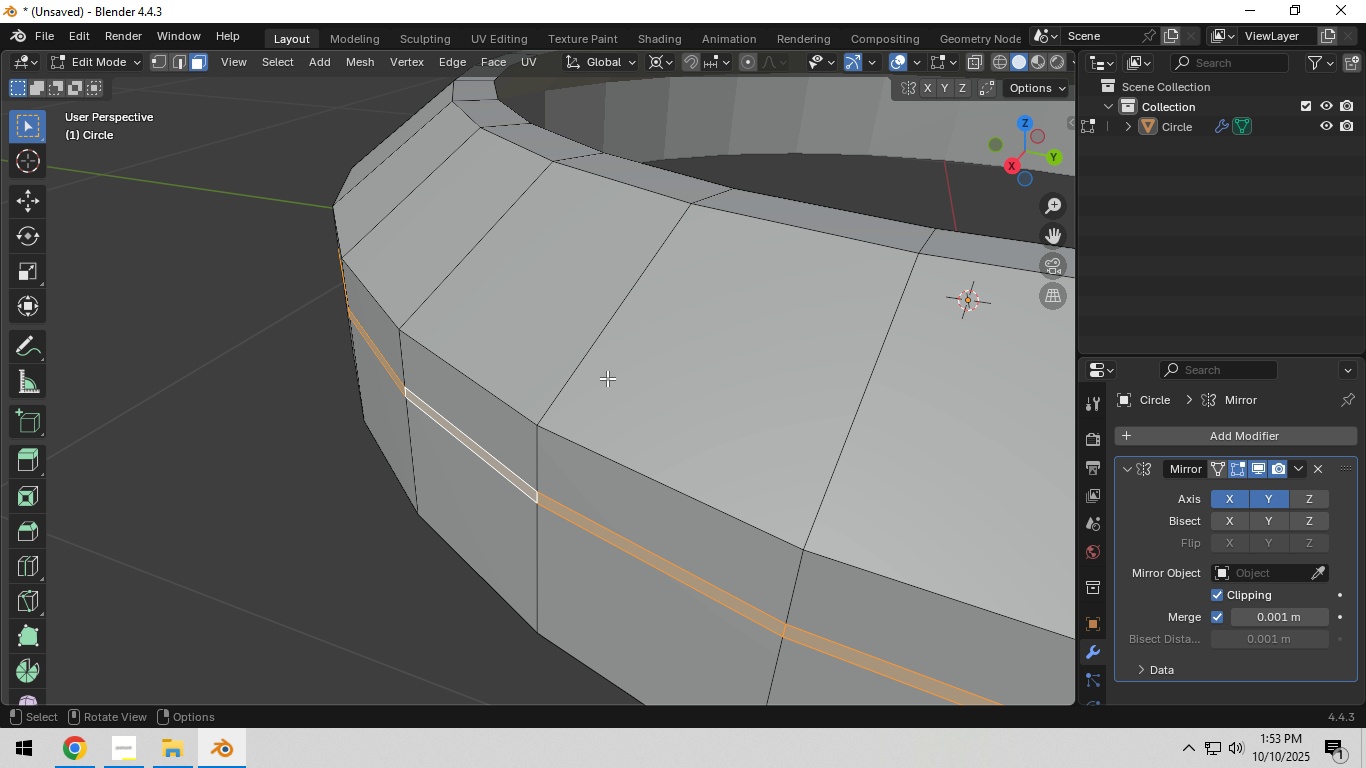 
key(Alt+E)
 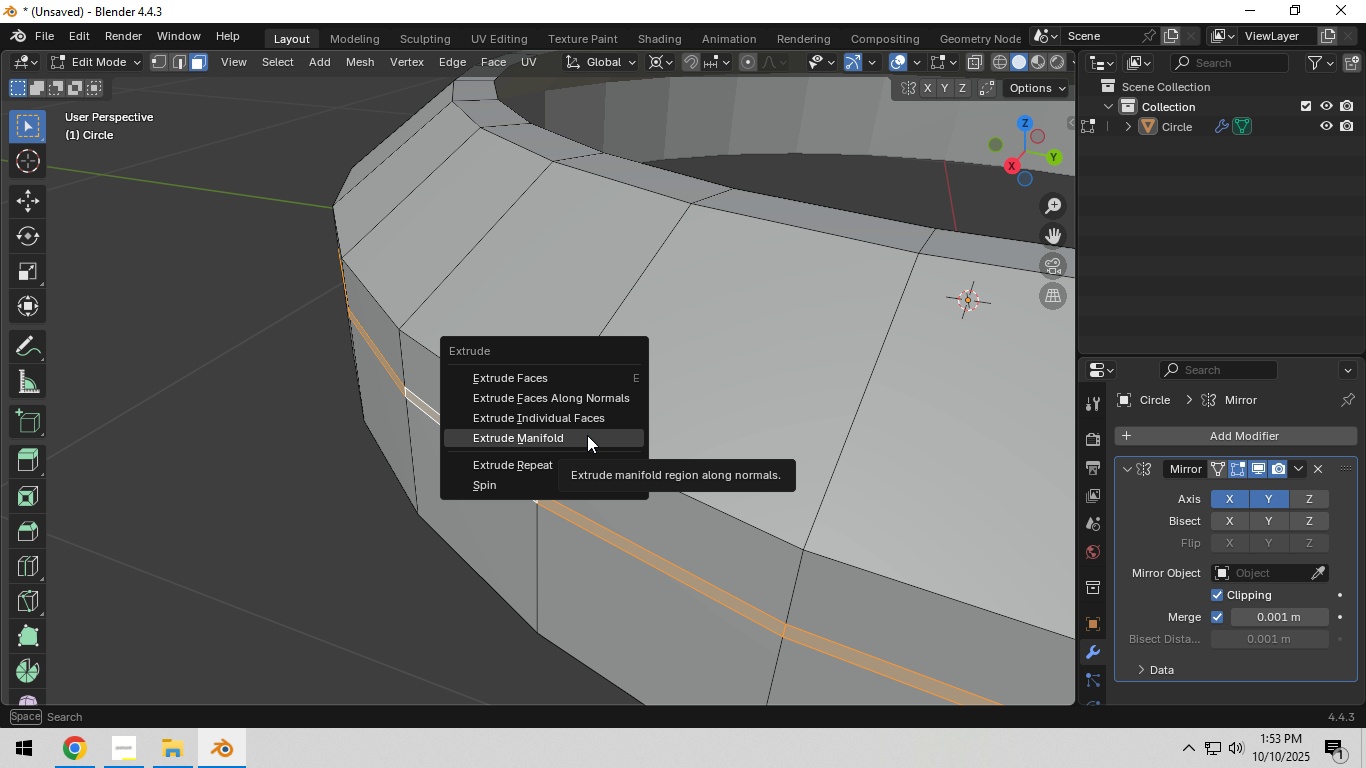 
left_click([587, 435])
 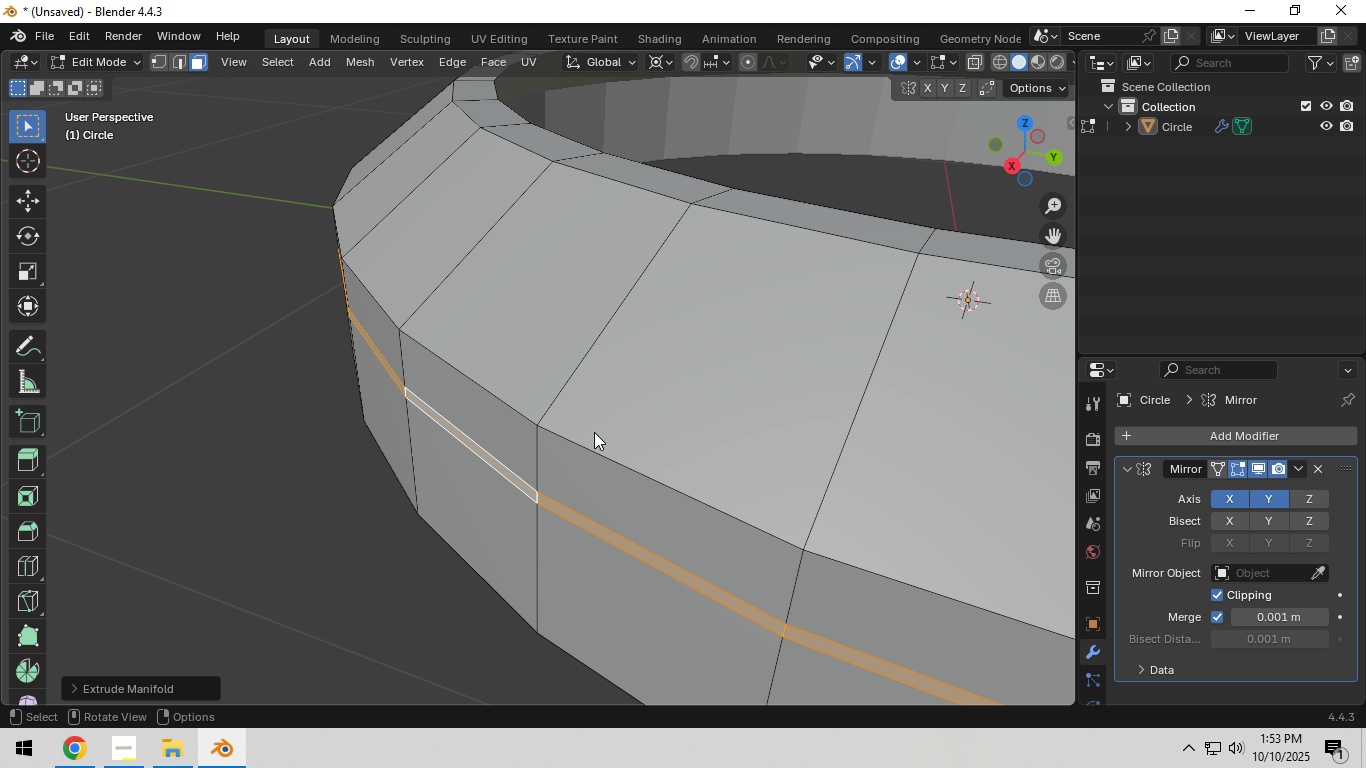 
right_click([594, 432])
 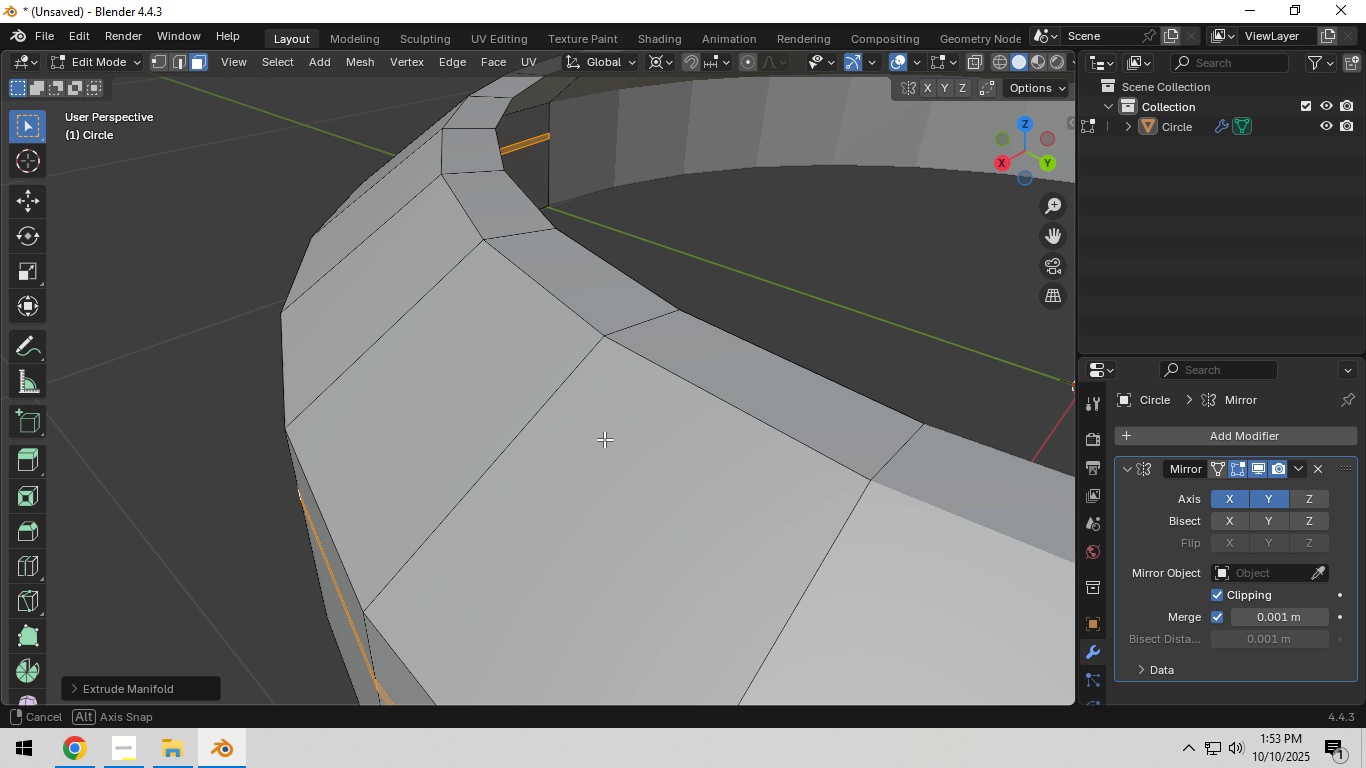 
type(sZ)
 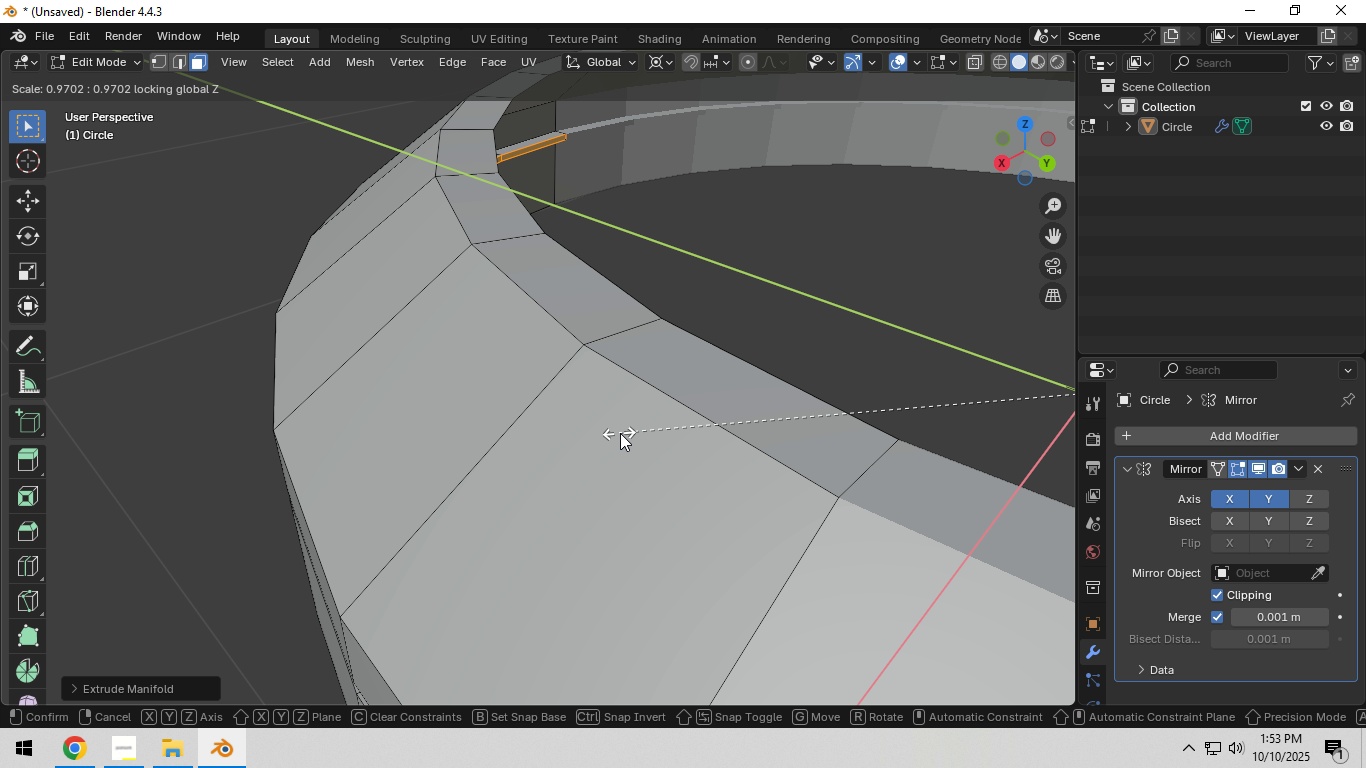 
left_click([636, 429])
 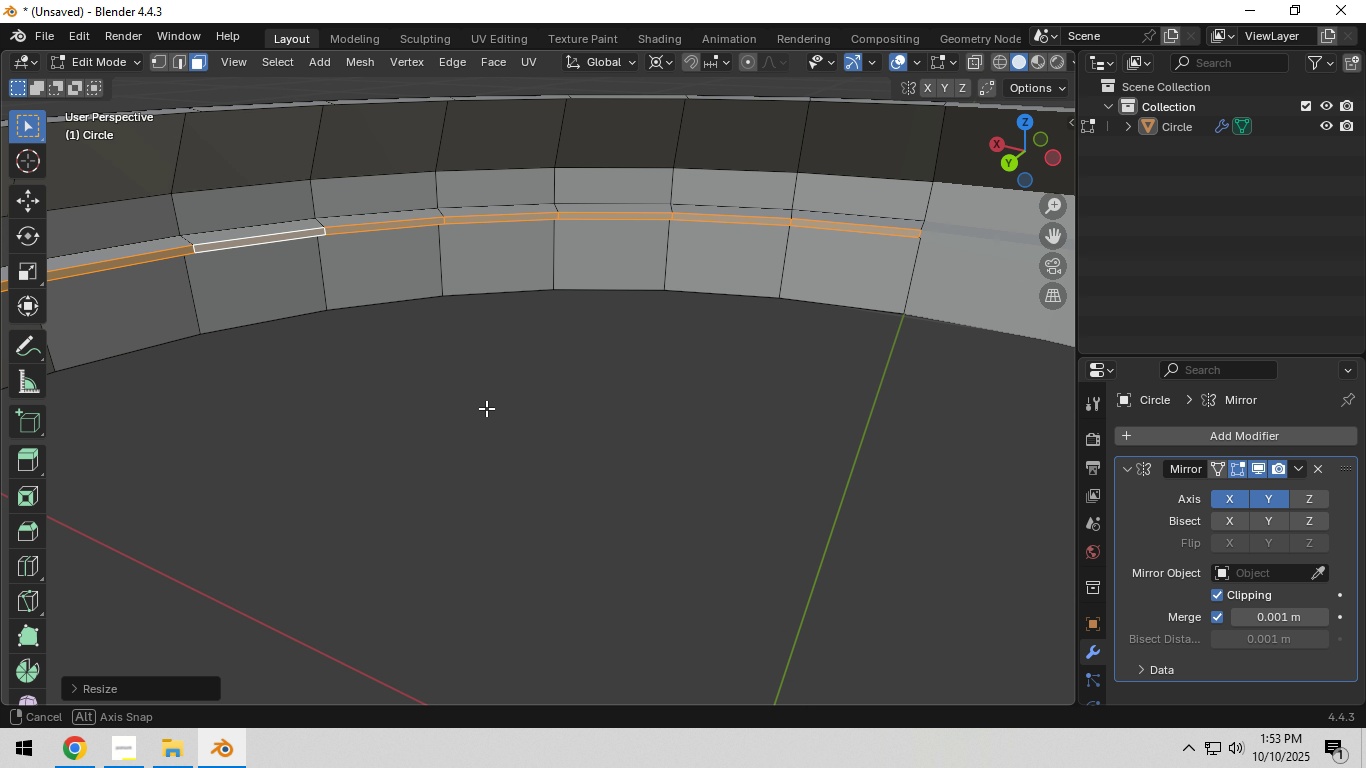 
scroll: coordinate [485, 408], scroll_direction: down, amount: 3.0
 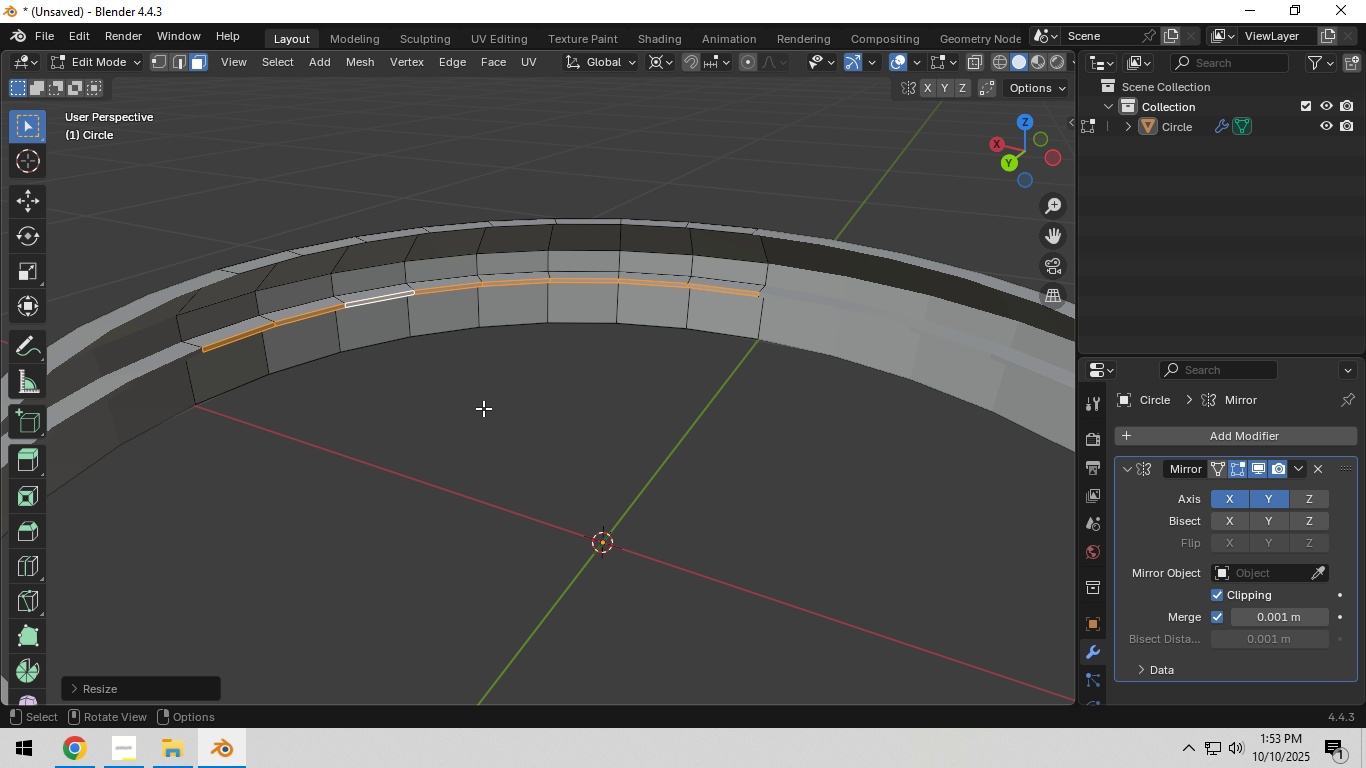 
hold_key(key=ShiftLeft, duration=0.34)
 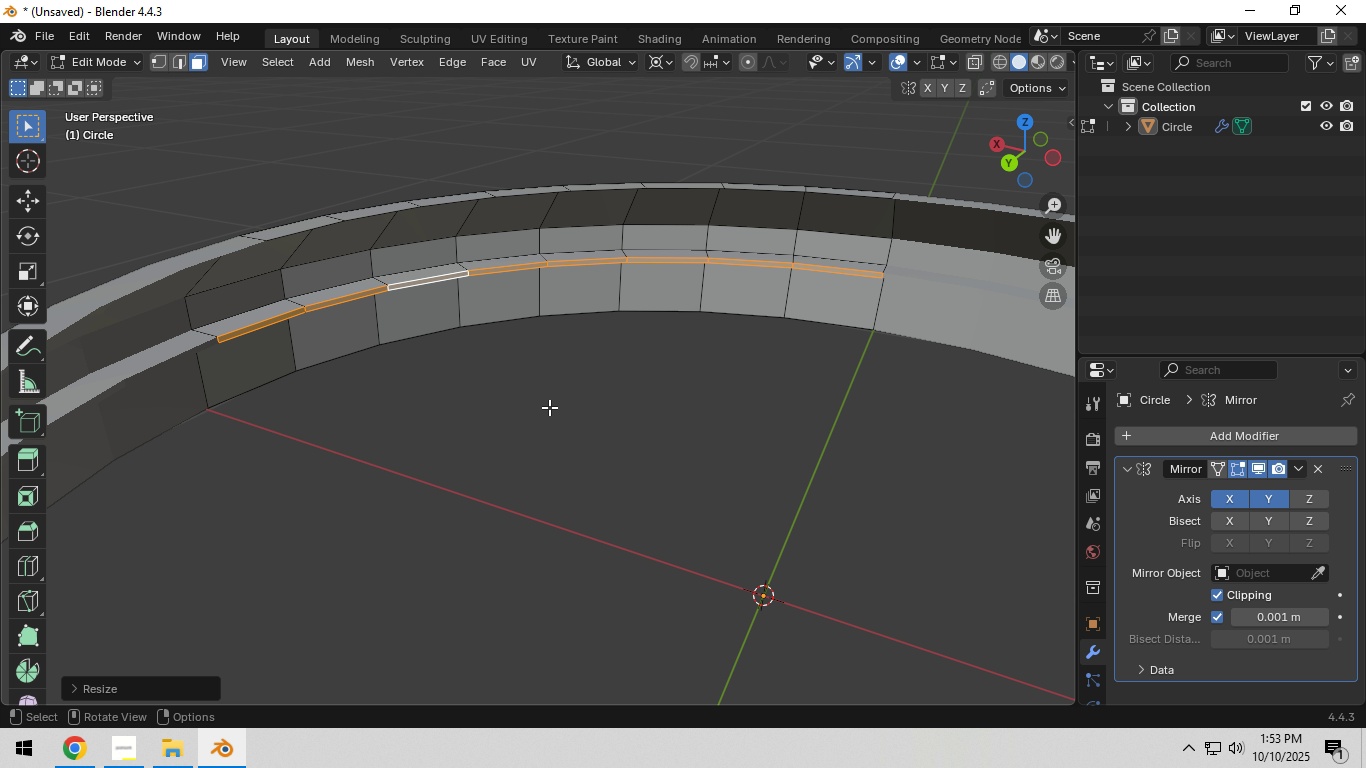 
scroll: coordinate [549, 407], scroll_direction: up, amount: 3.0
 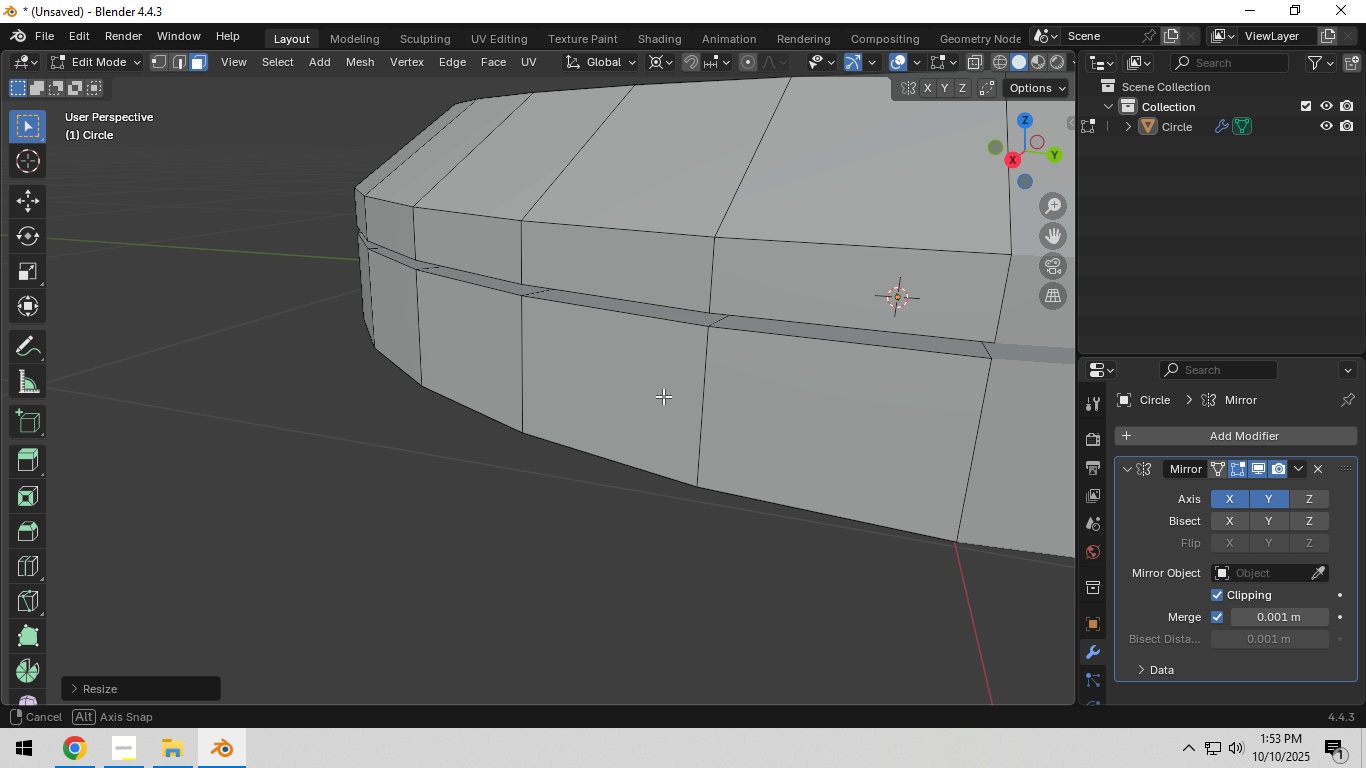 
hold_key(key=ShiftLeft, duration=0.38)
 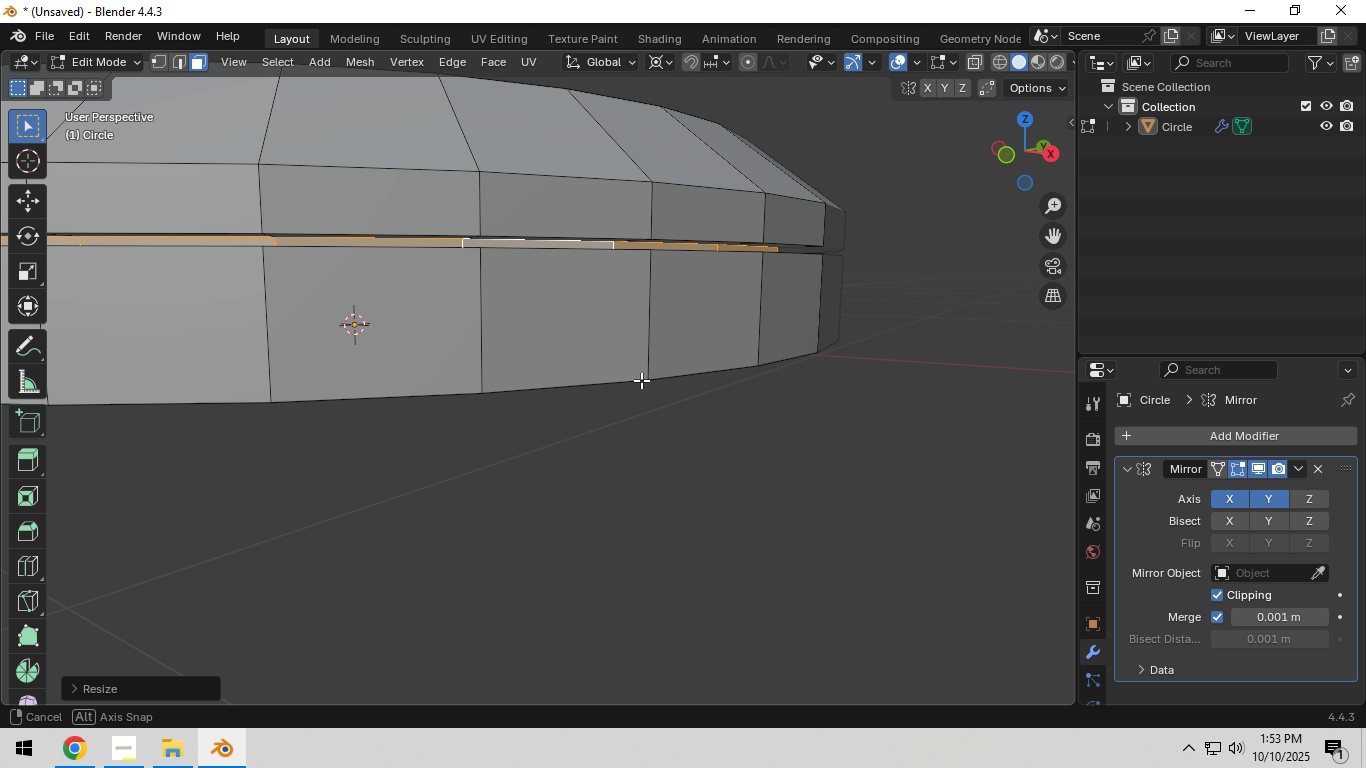 
hold_key(key=ShiftLeft, duration=0.54)
 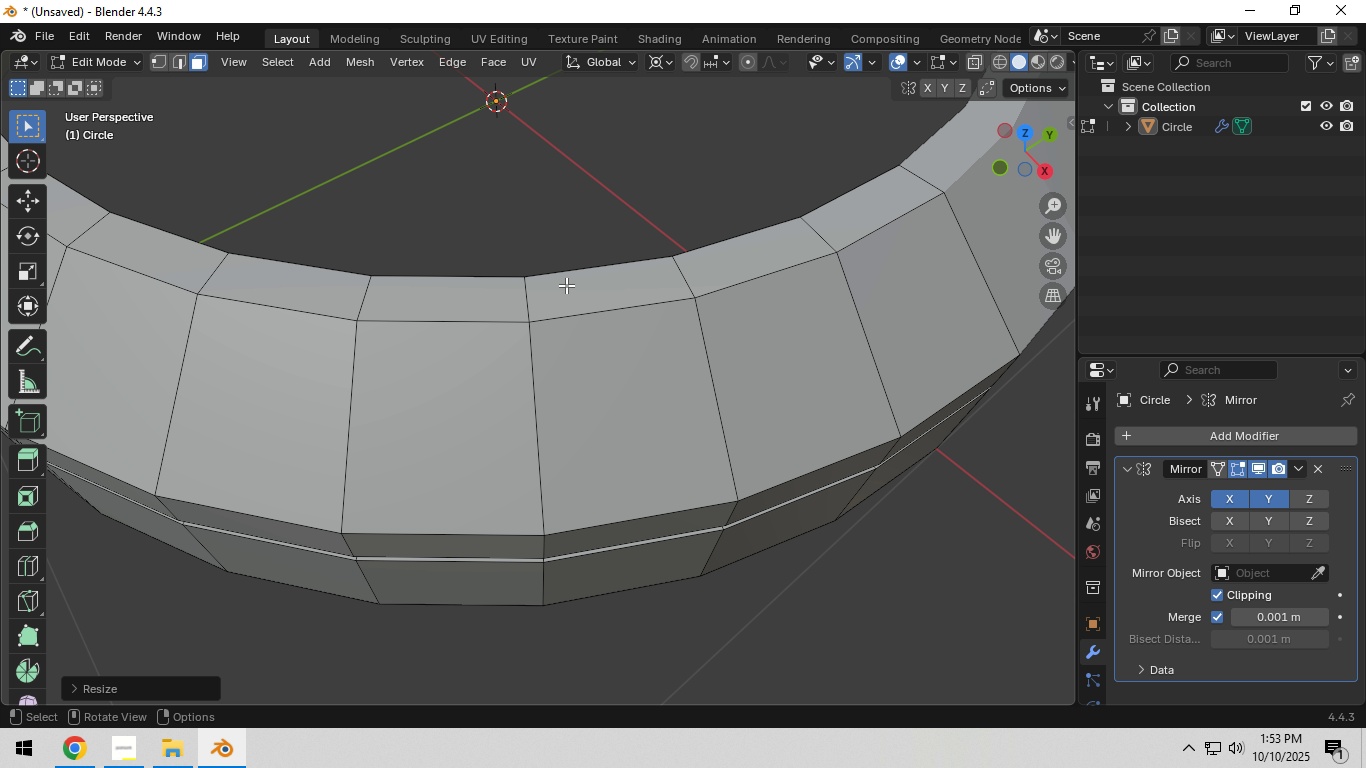 
hold_key(key=AltLeft, duration=0.39)
left_click([525, 295])
 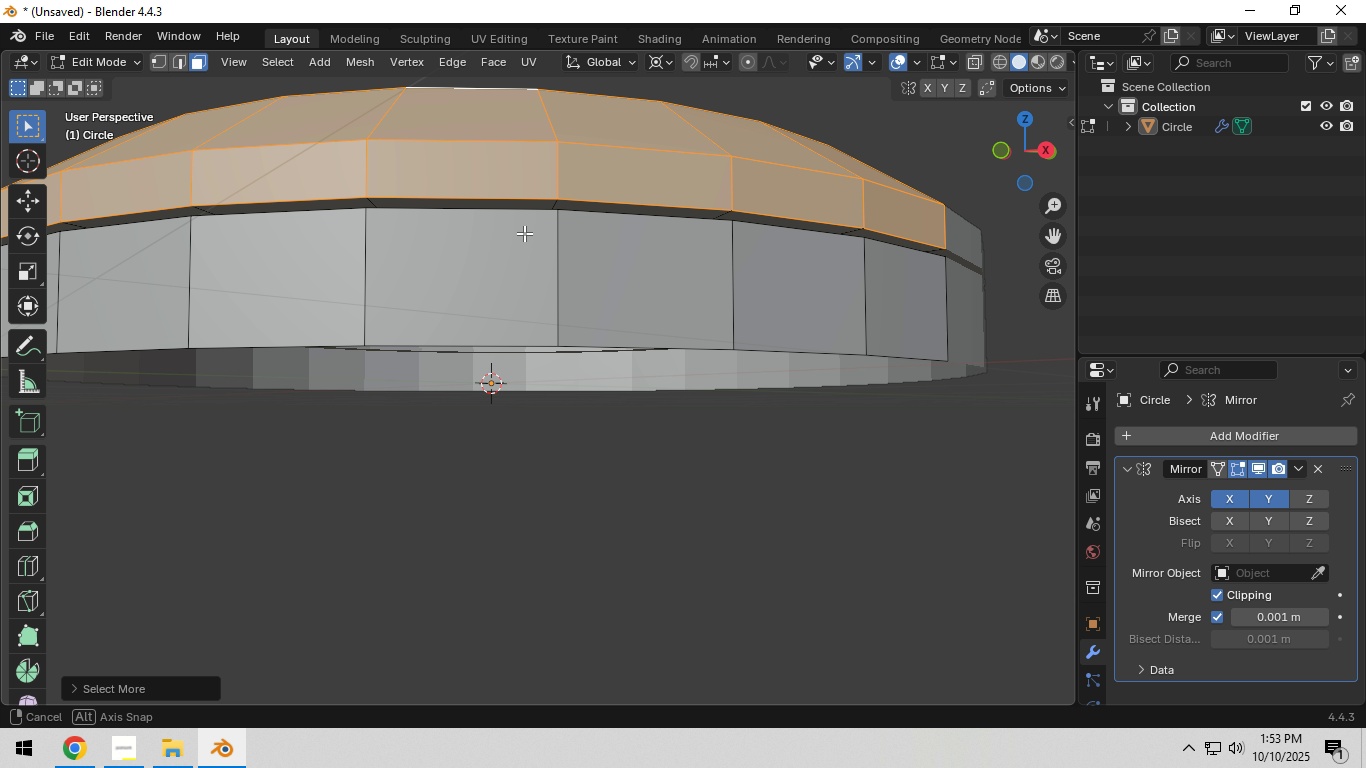 
 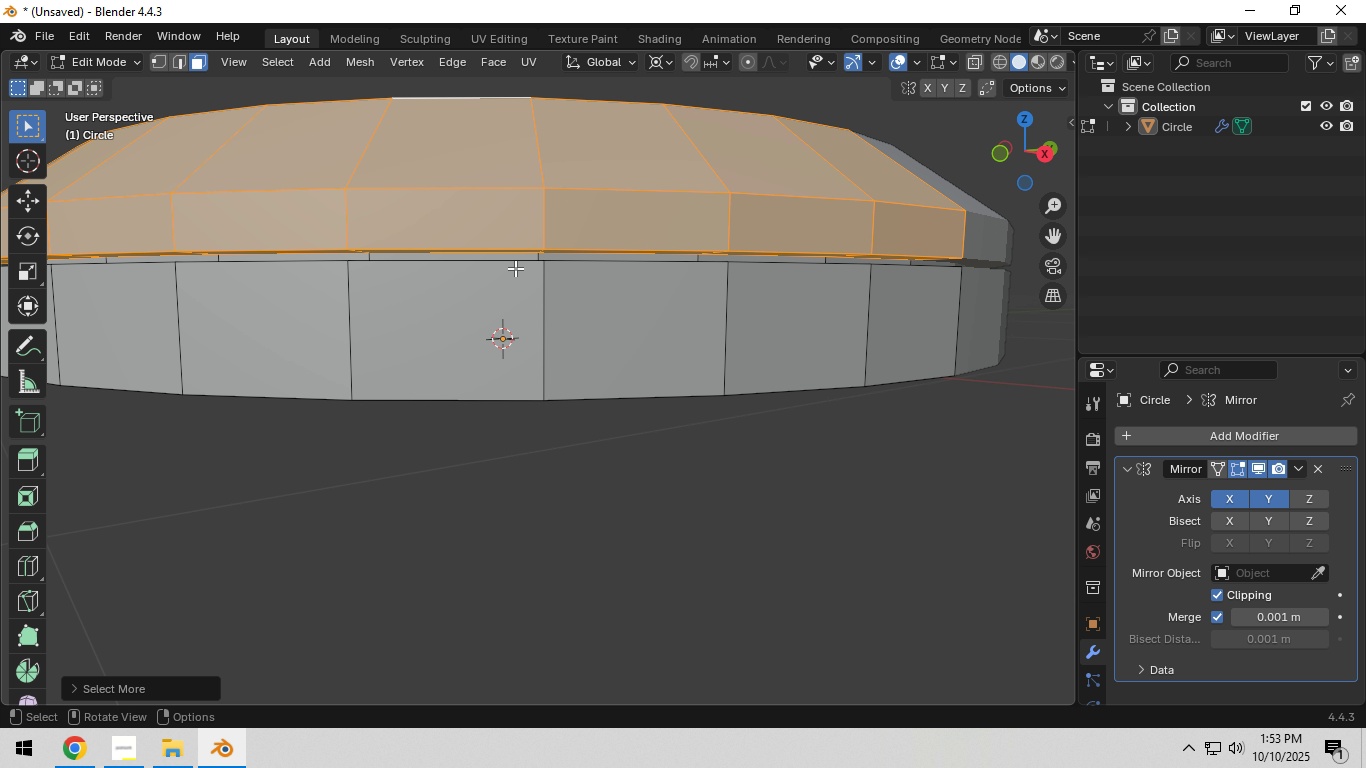 
scroll: coordinate [515, 269], scroll_direction: up, amount: 1.0
 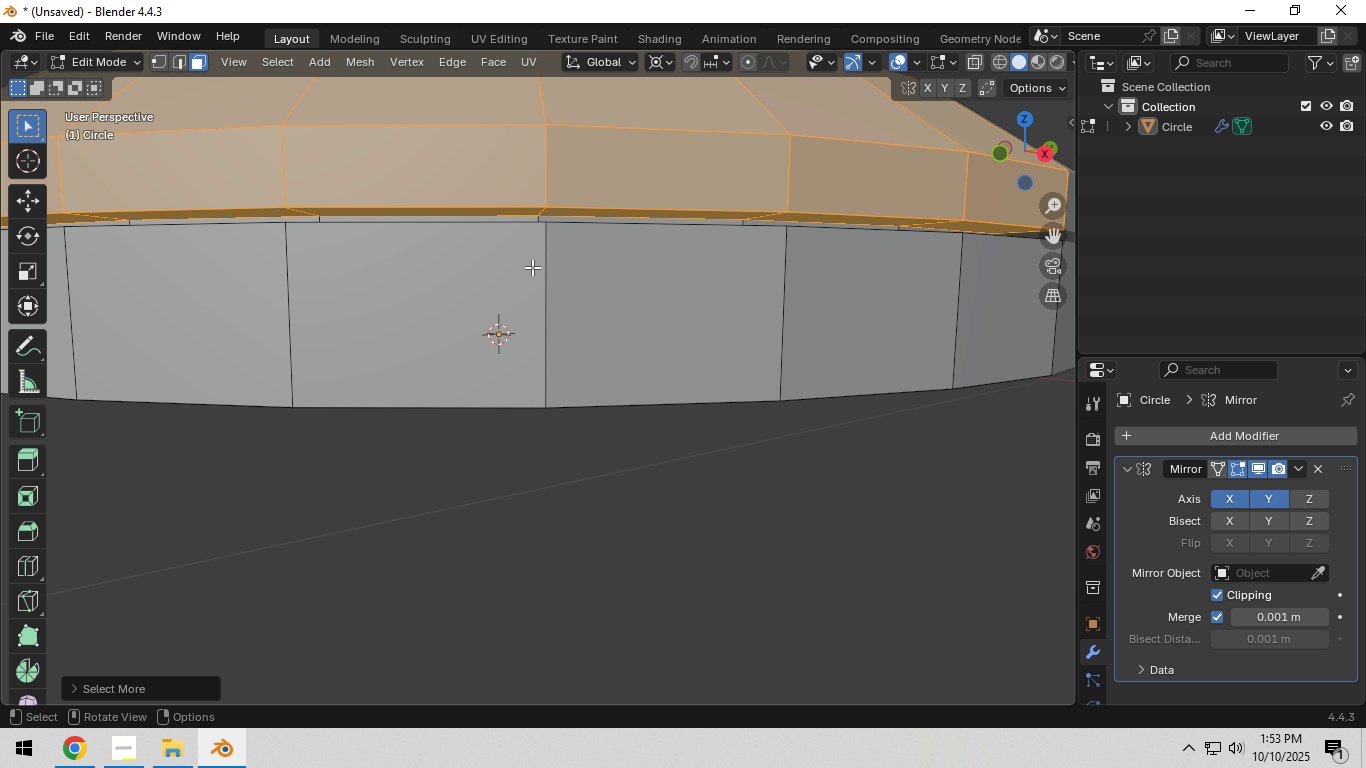 
hold_key(key=Backquote, duration=0.3)
 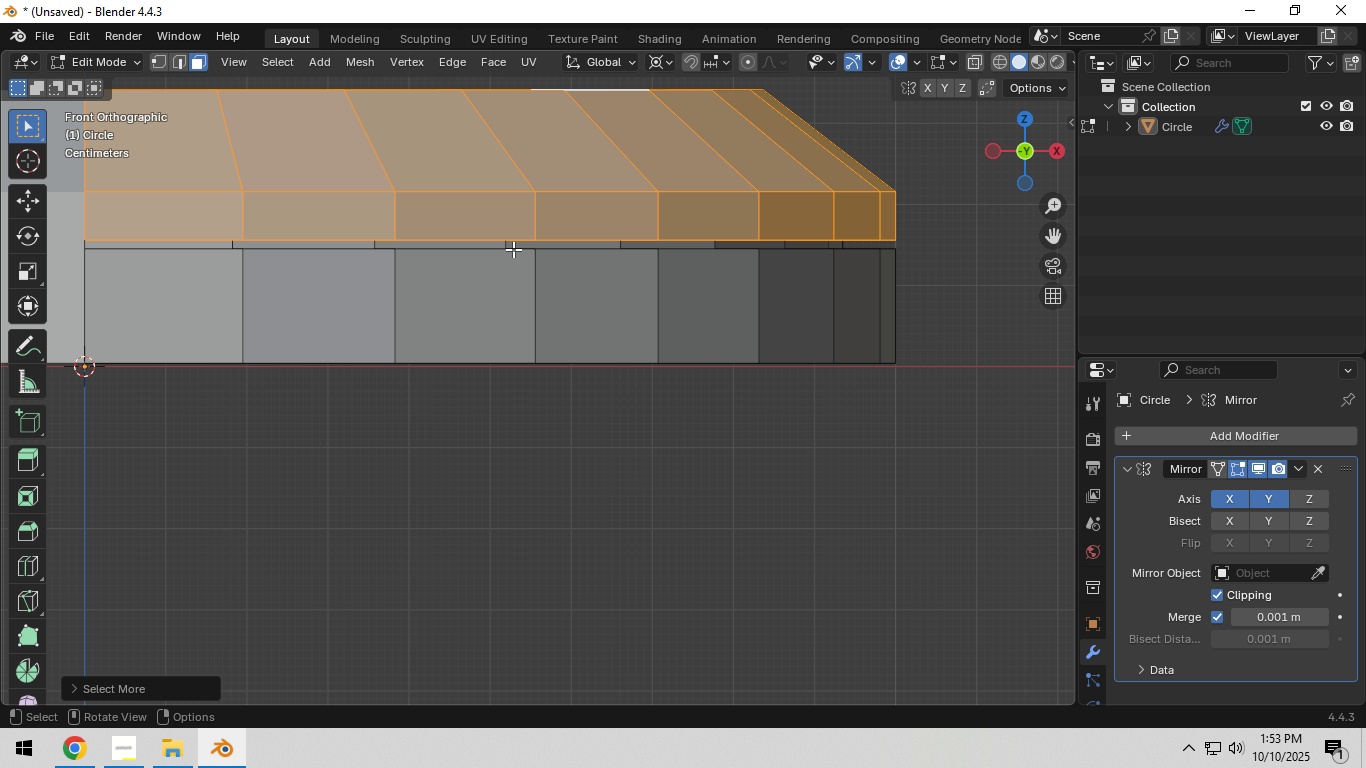 
scroll: coordinate [513, 252], scroll_direction: up, amount: 6.0
 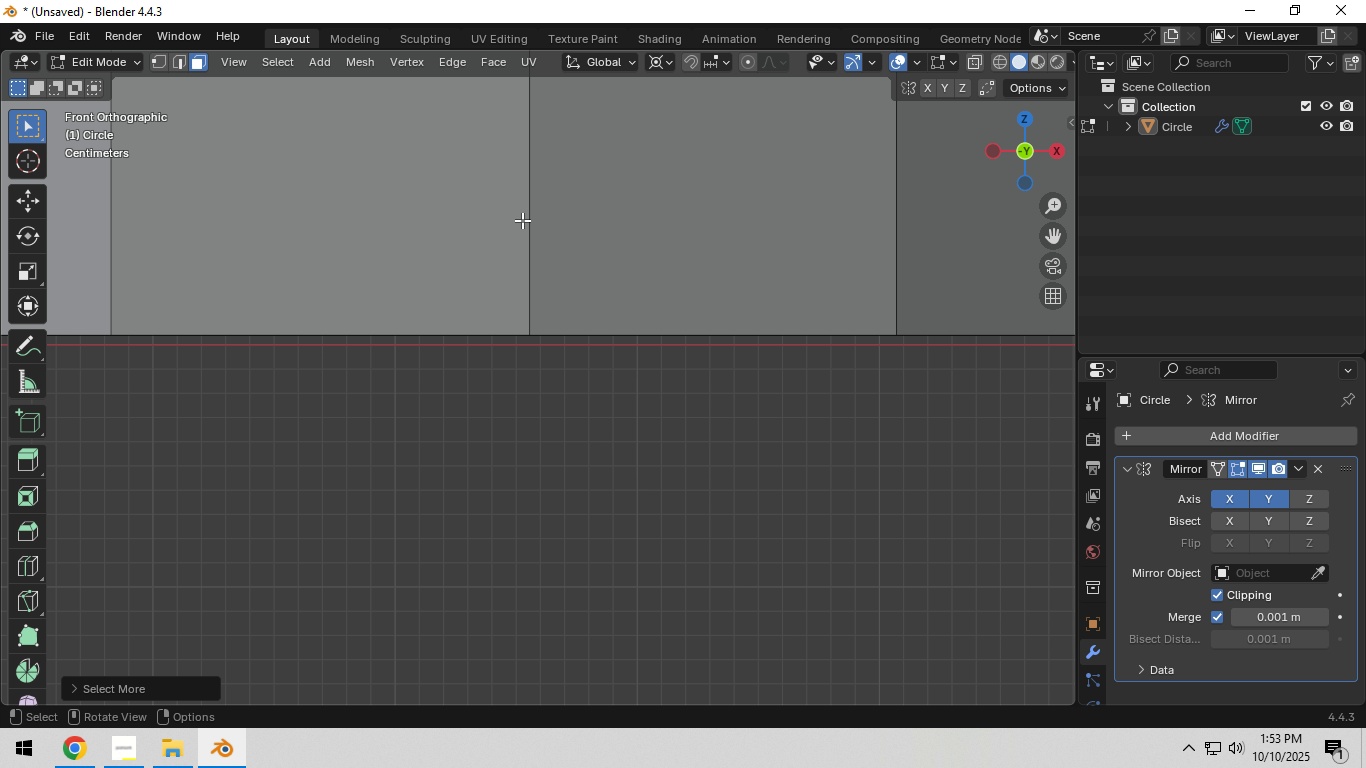 
hold_key(key=ShiftLeft, duration=0.58)
 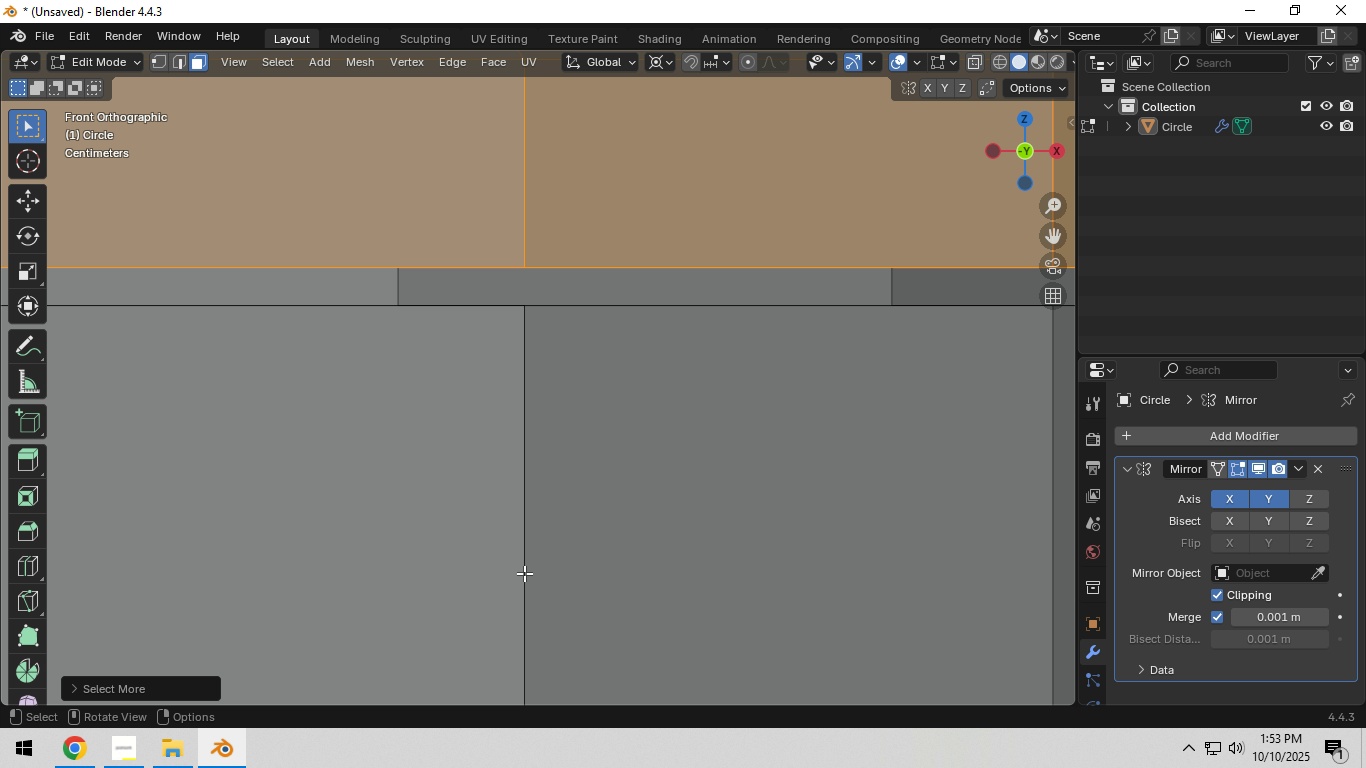 
scroll: coordinate [560, 349], scroll_direction: up, amount: 5.0
 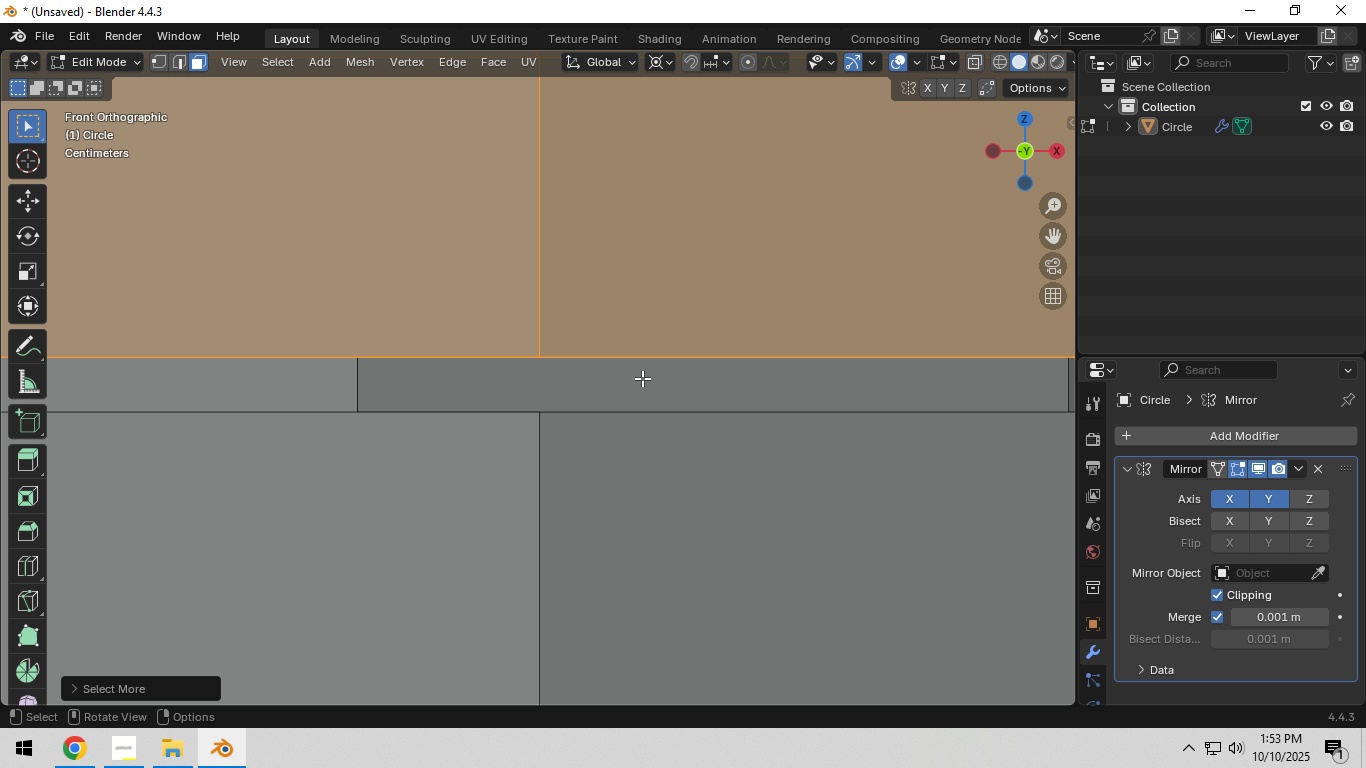 
hold_key(key=ShiftLeft, duration=0.36)
 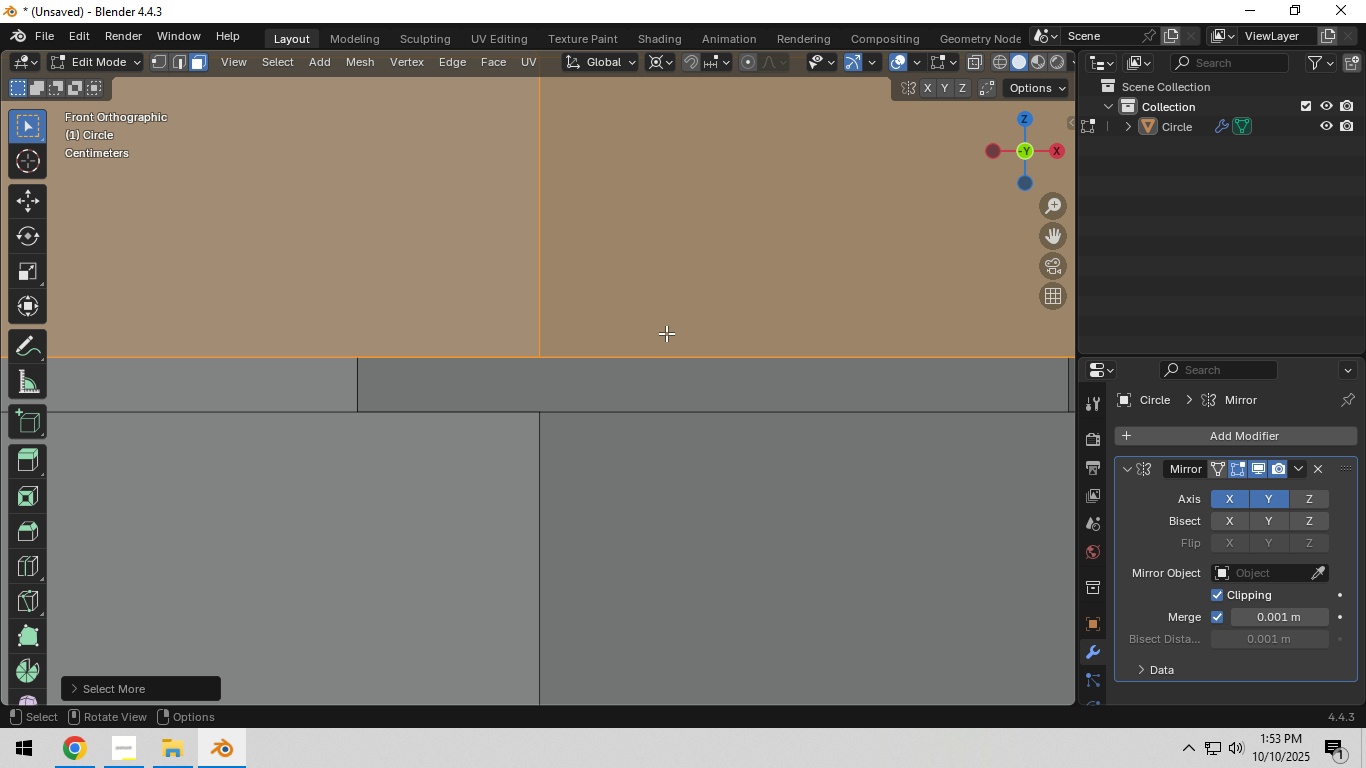 
type(gz)
 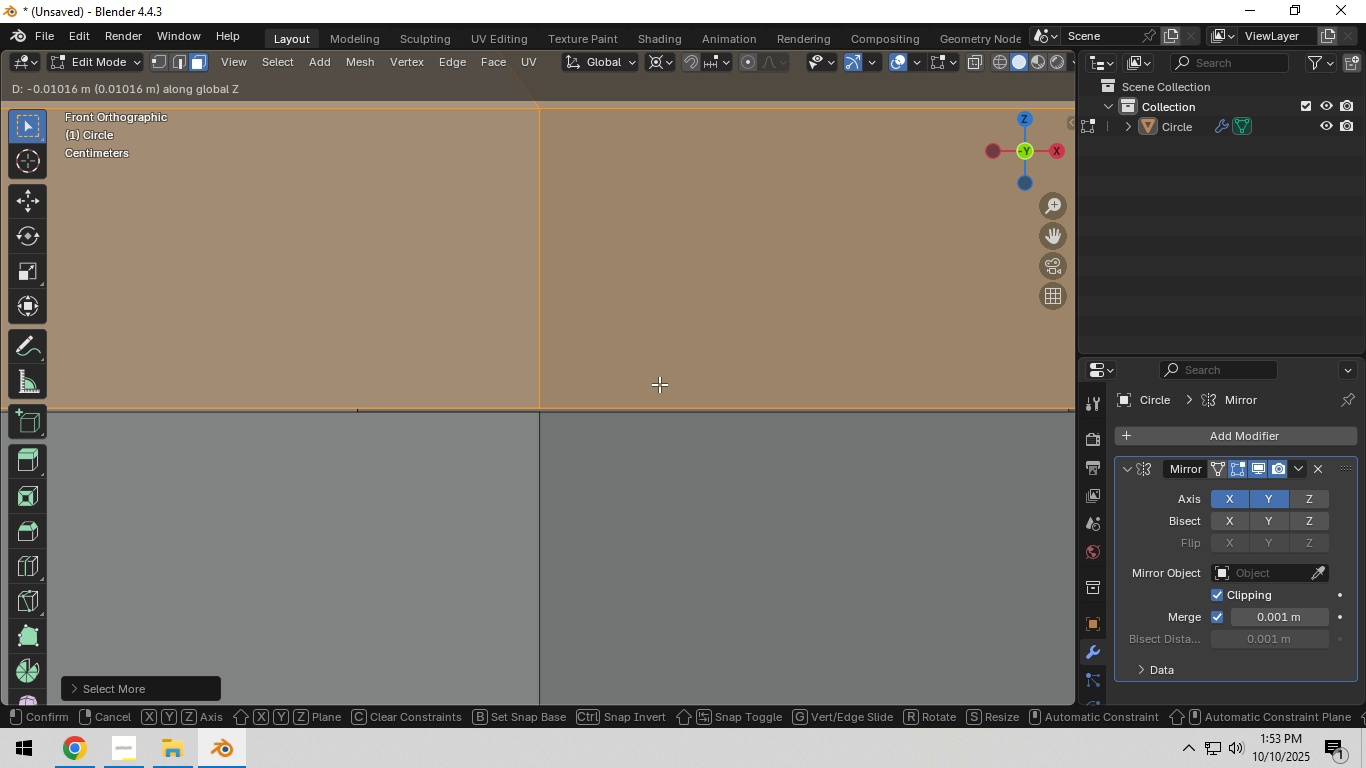 
left_click([659, 384])
 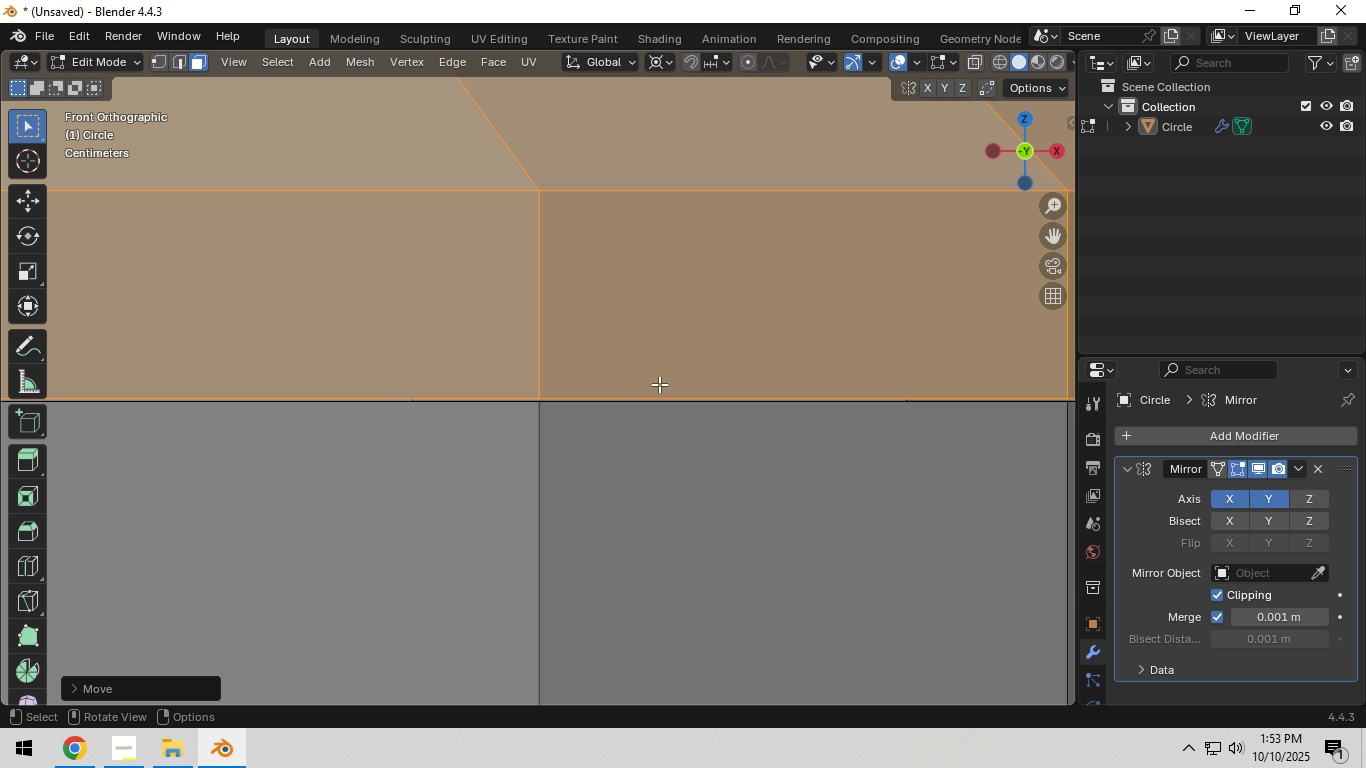 
scroll: coordinate [546, 438], scroll_direction: down, amount: 15.0
 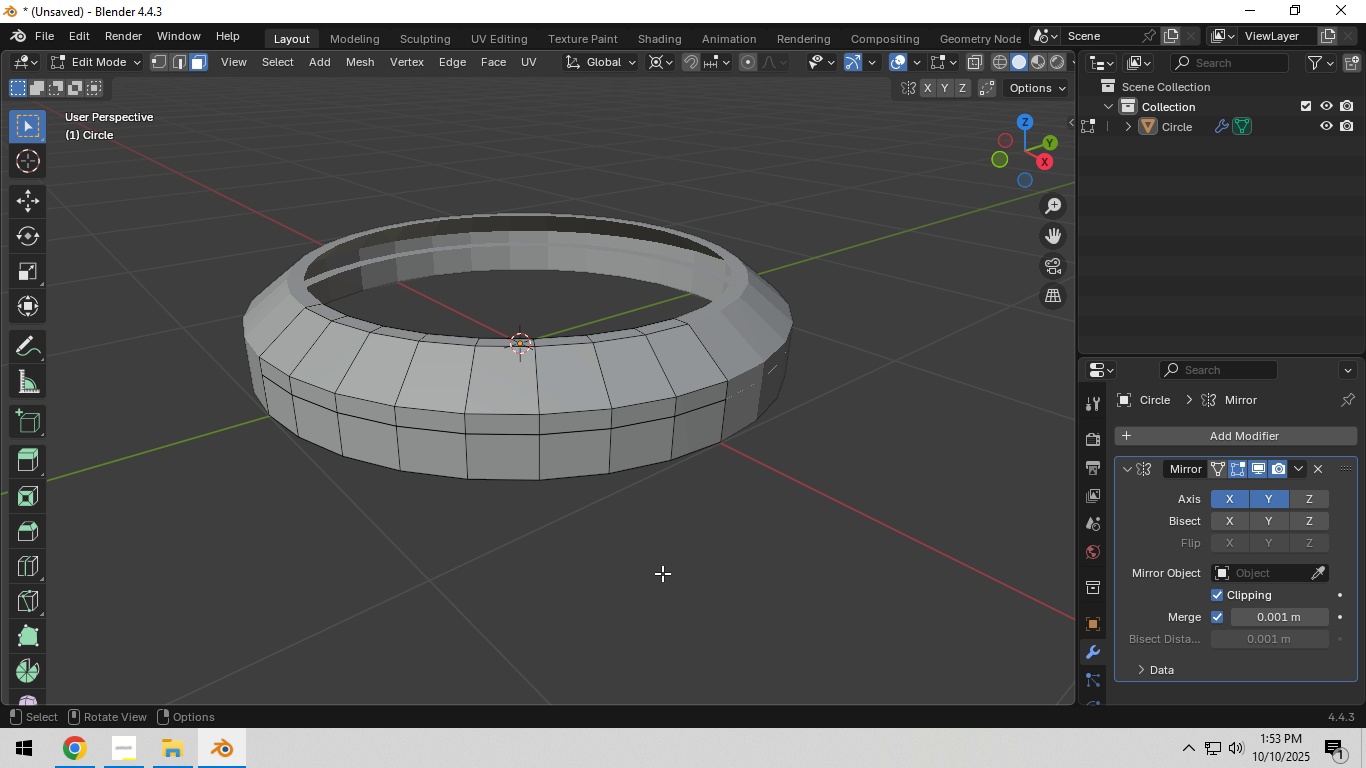 
key(Tab)
 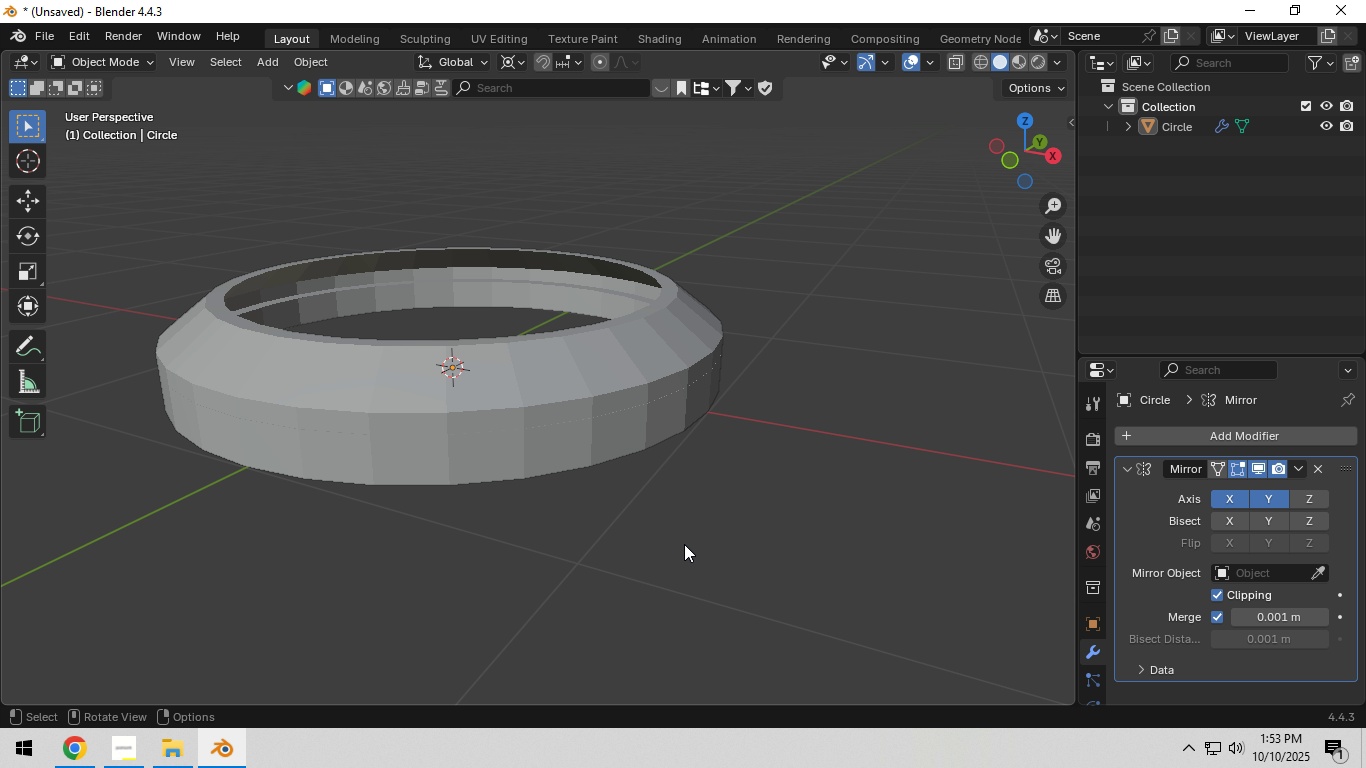 
key(Control+S)
 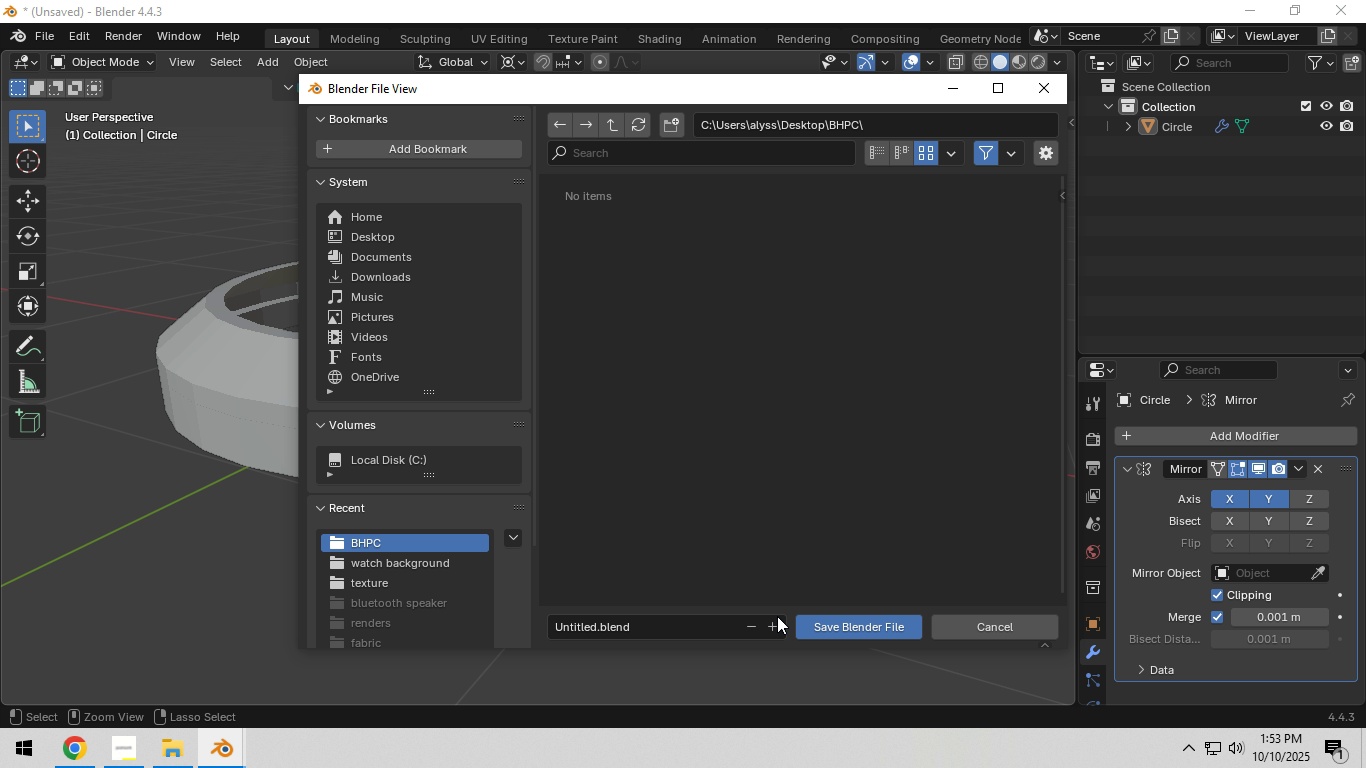 
left_click([679, 633])
 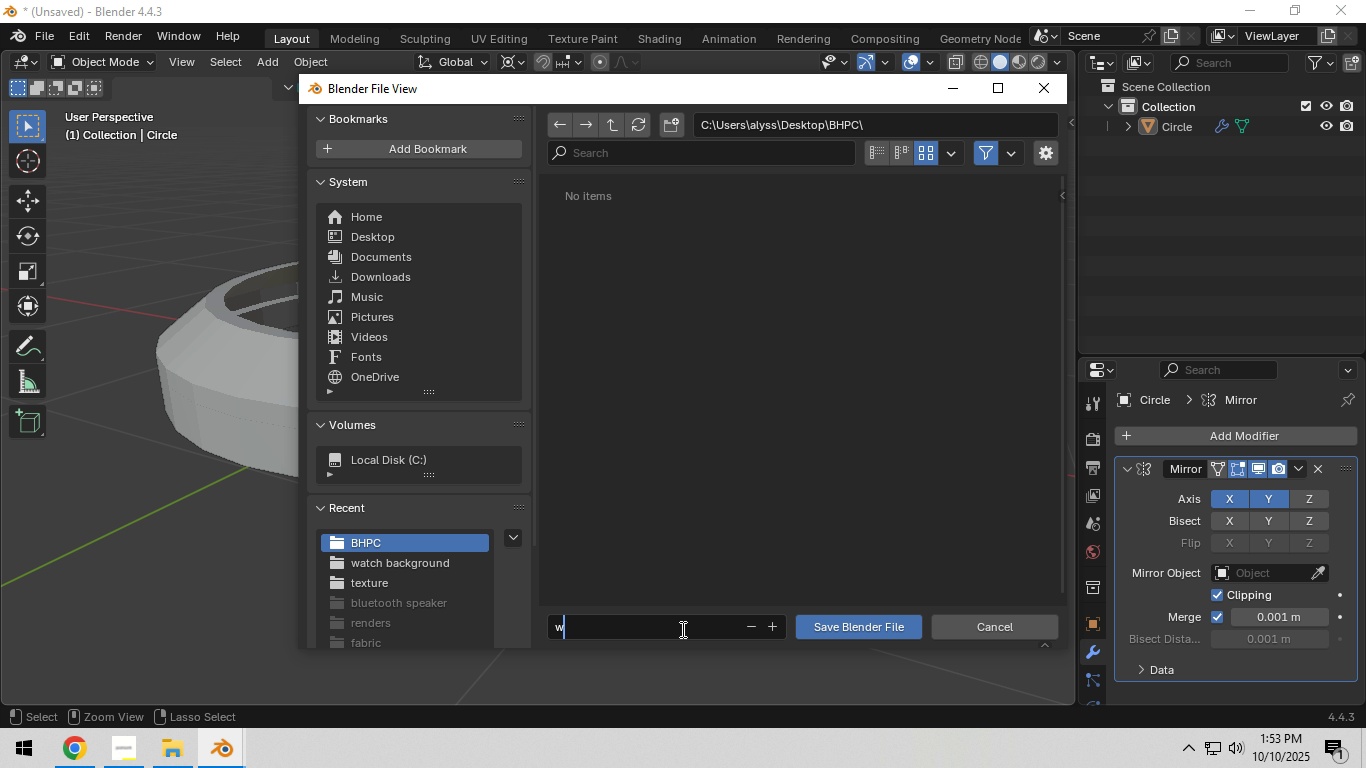 
type(wrist watch blend file)
 